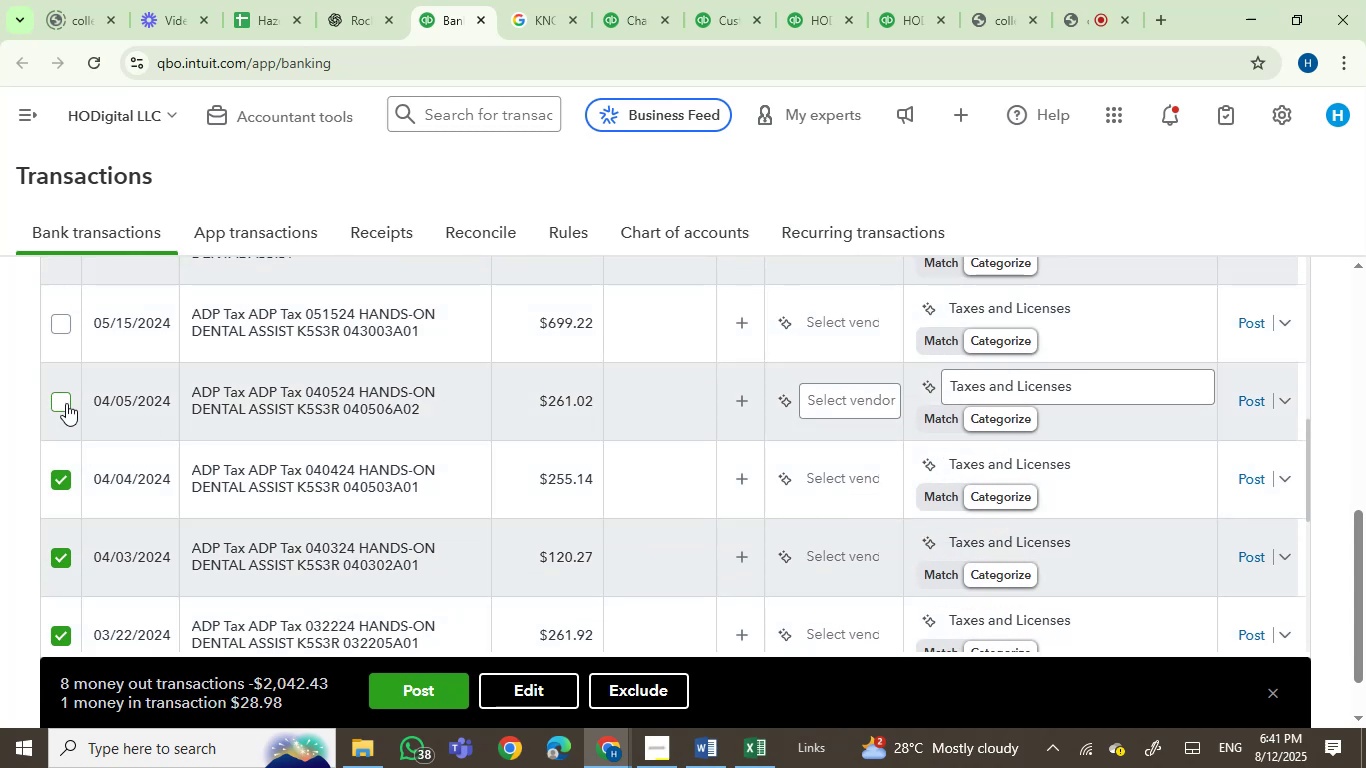 
left_click([66, 402])
 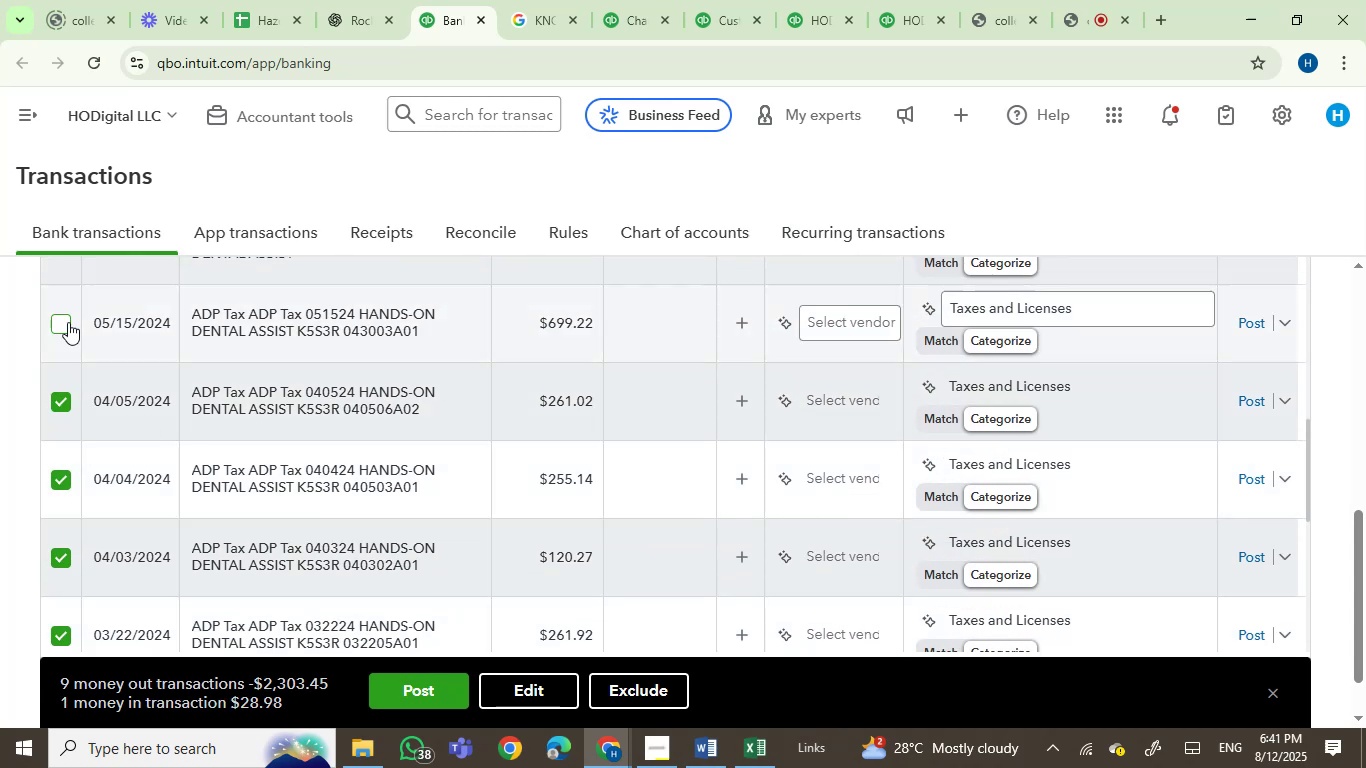 
left_click([68, 313])
 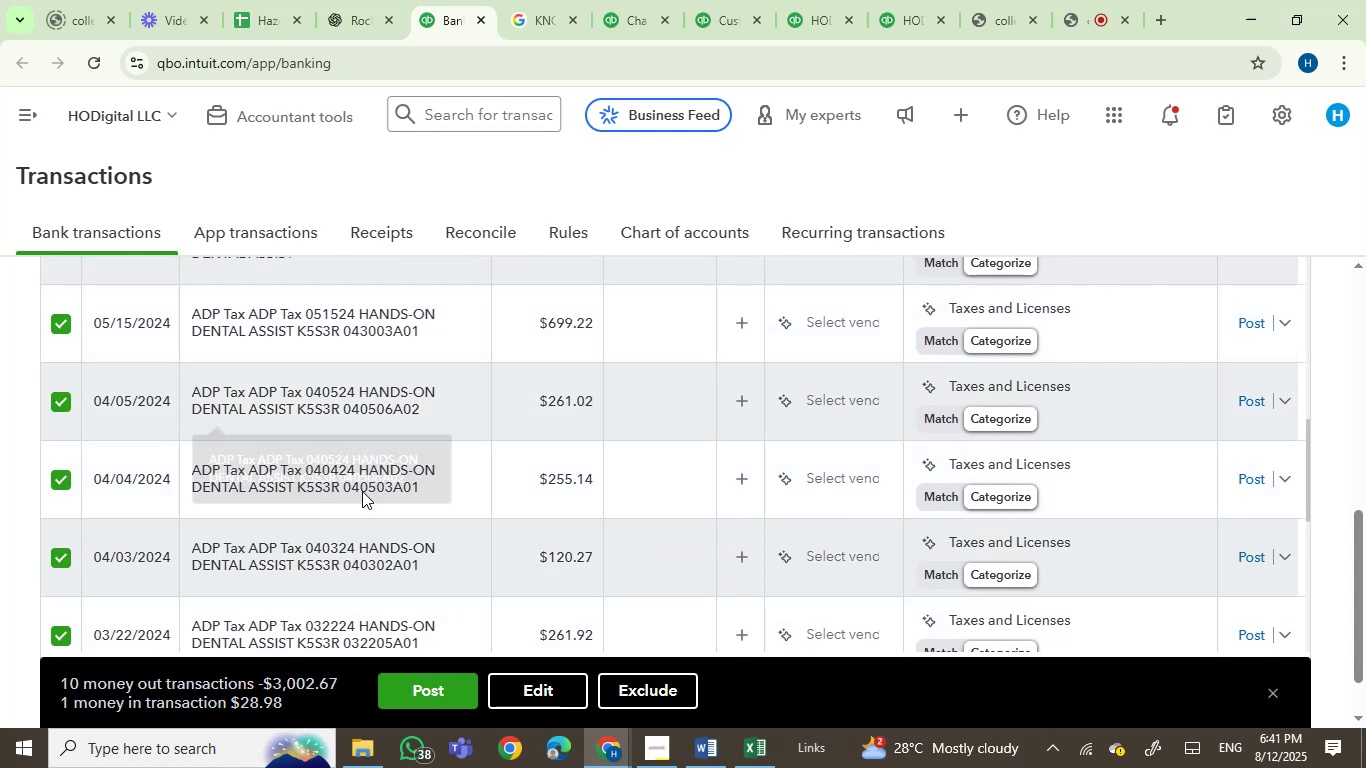 
scroll: coordinate [518, 487], scroll_direction: up, amount: 5.0
 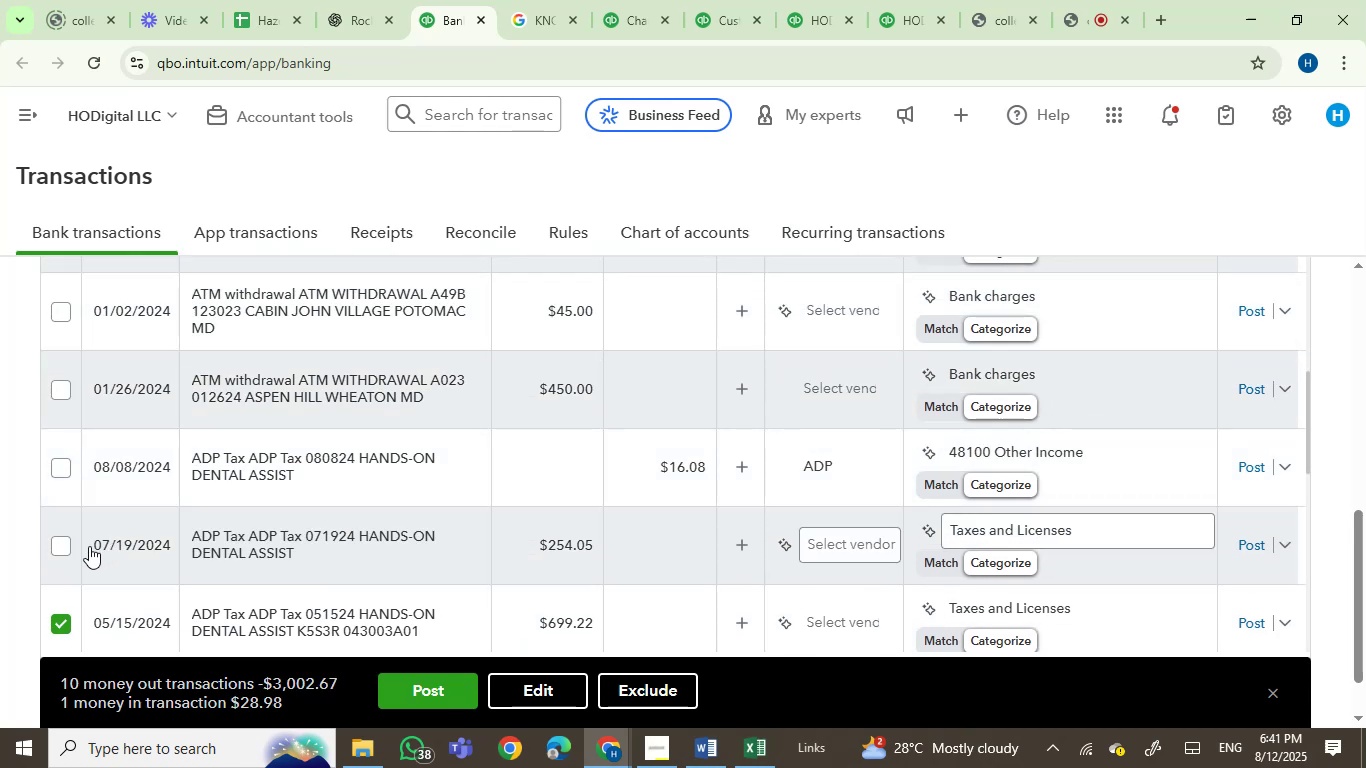 
left_click([56, 544])
 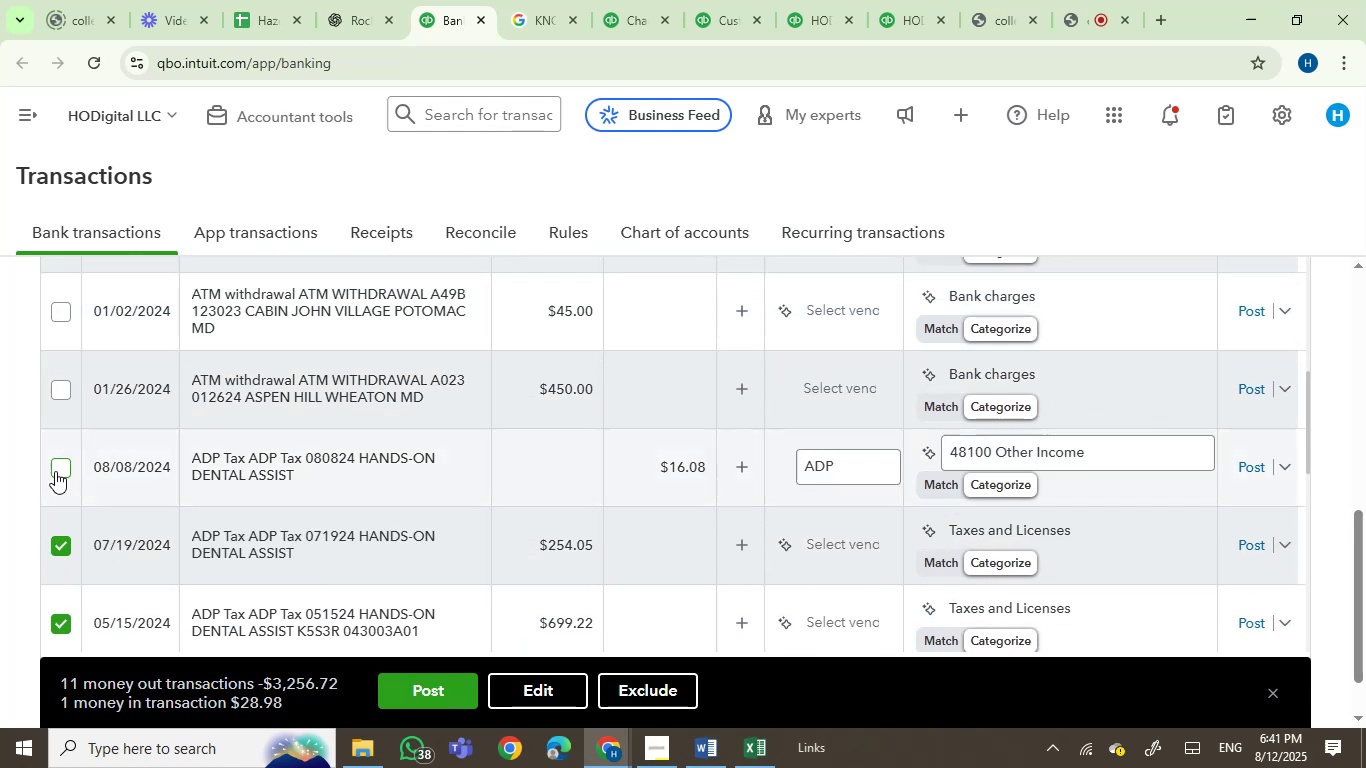 
left_click([55, 469])
 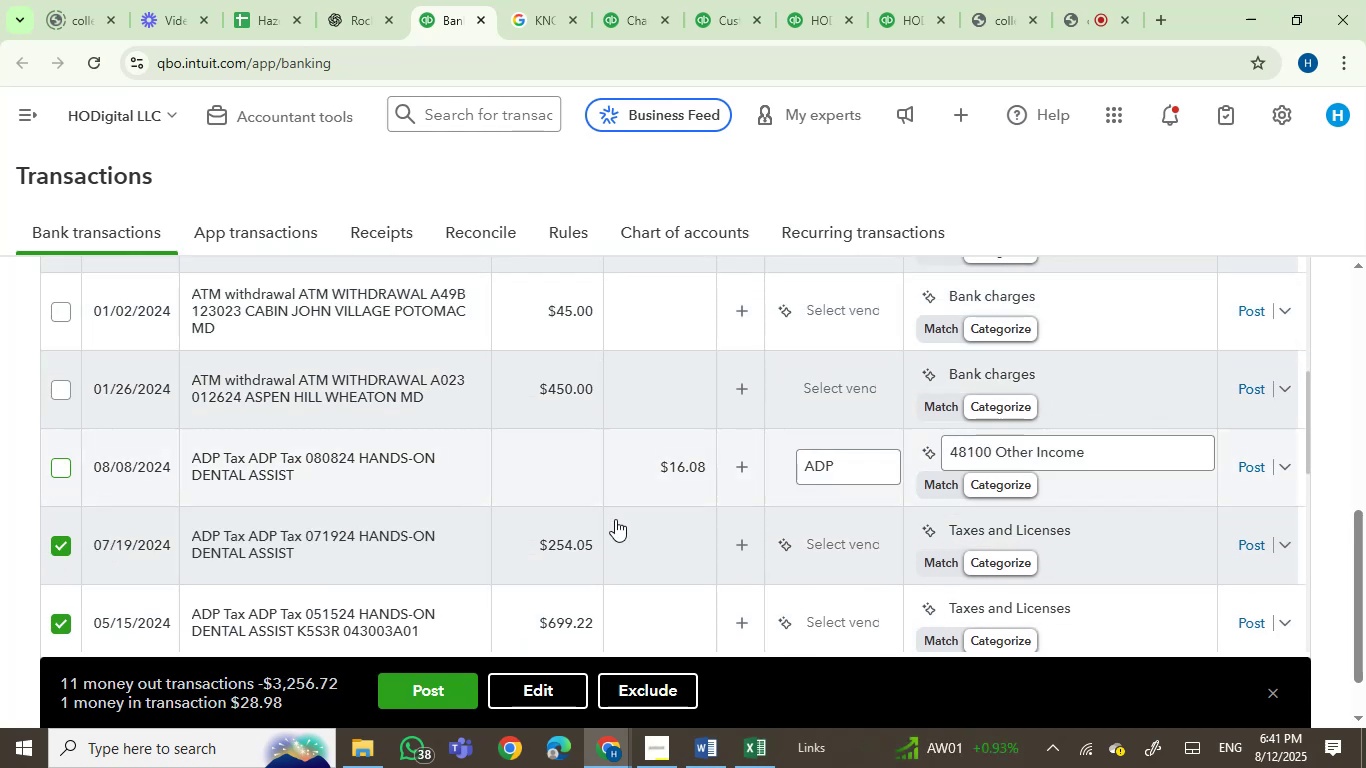 
scroll: coordinate [742, 479], scroll_direction: down, amount: 11.0
 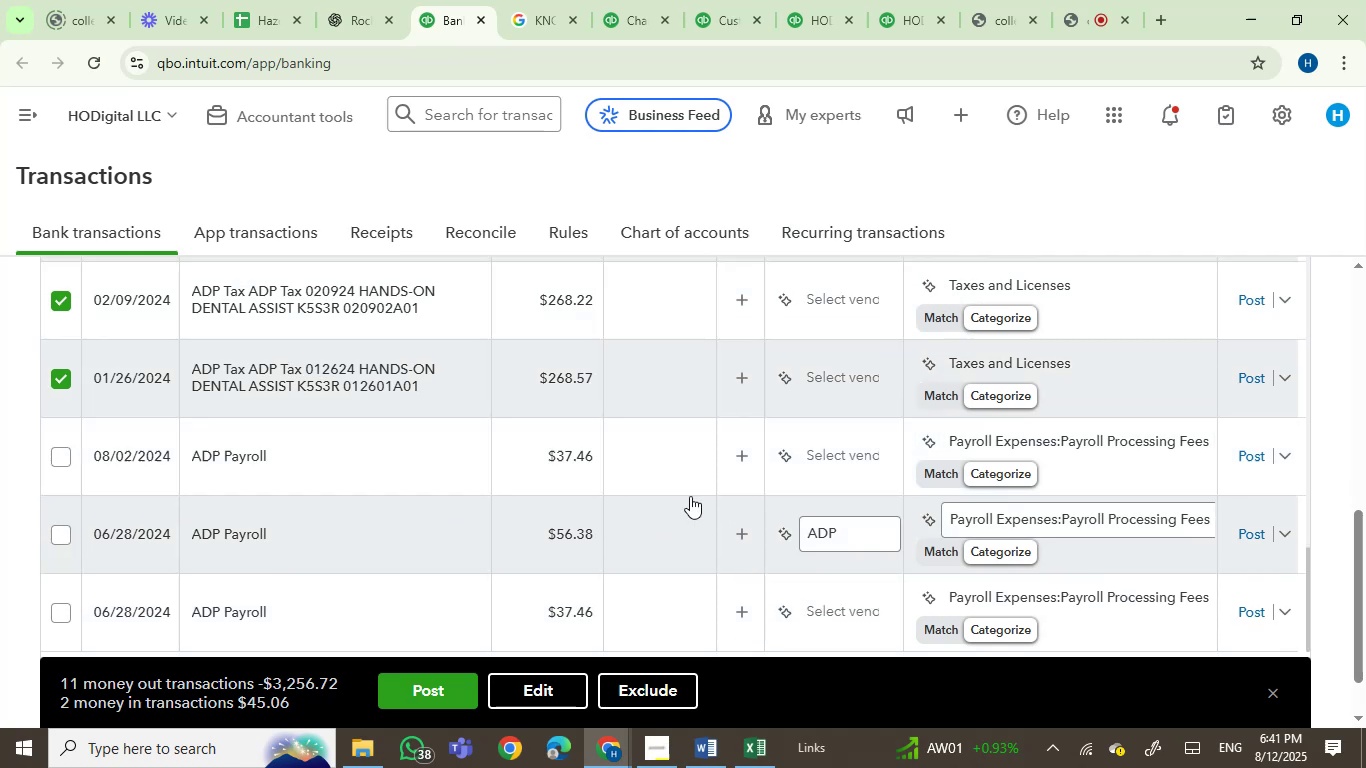 
mouse_move([275, 442])
 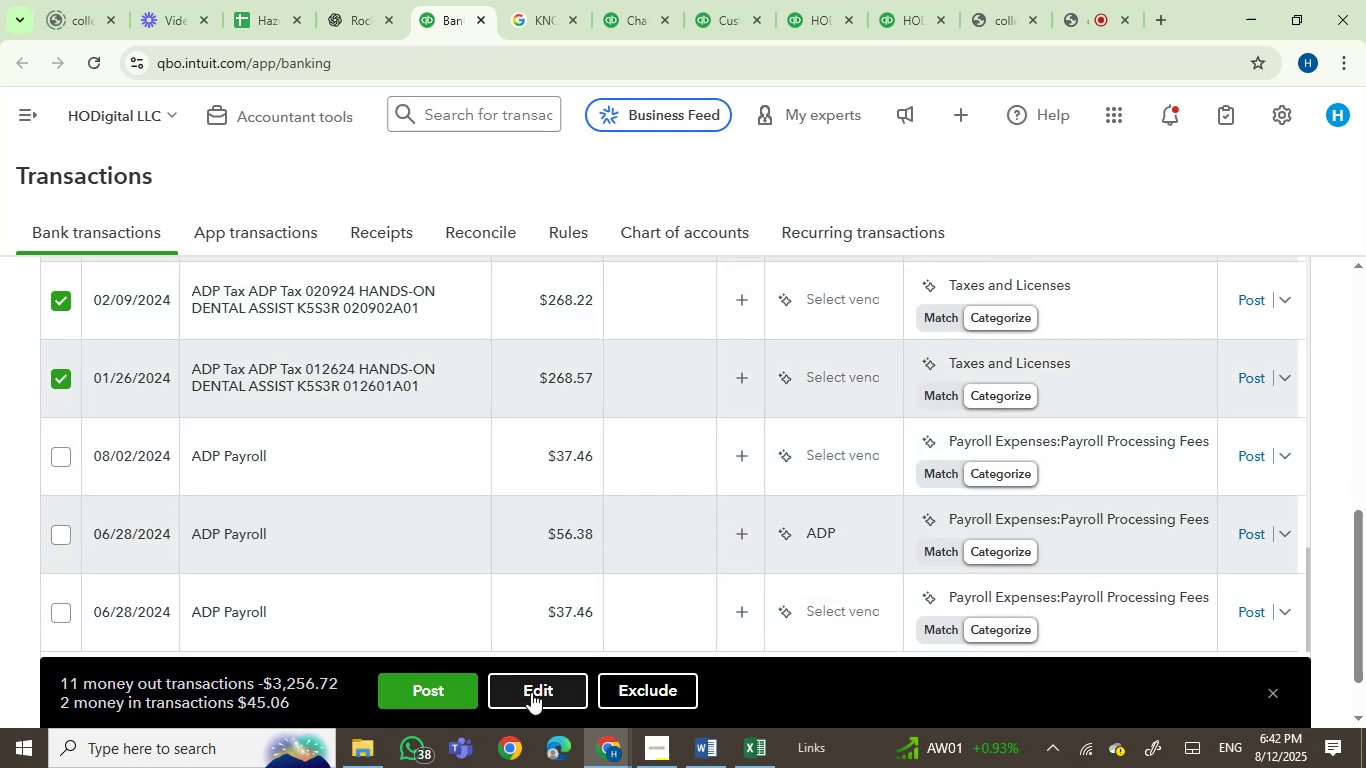 
left_click([531, 692])
 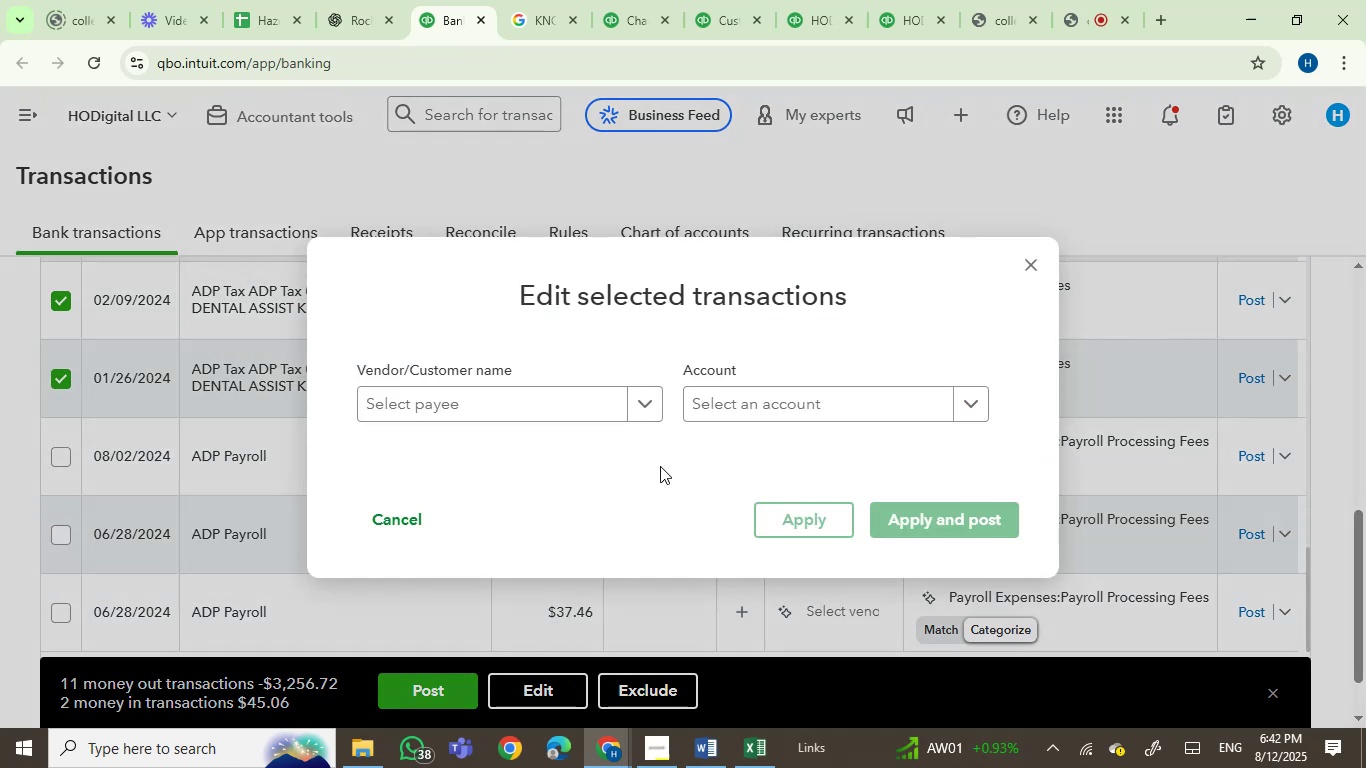 
left_click([708, 406])
 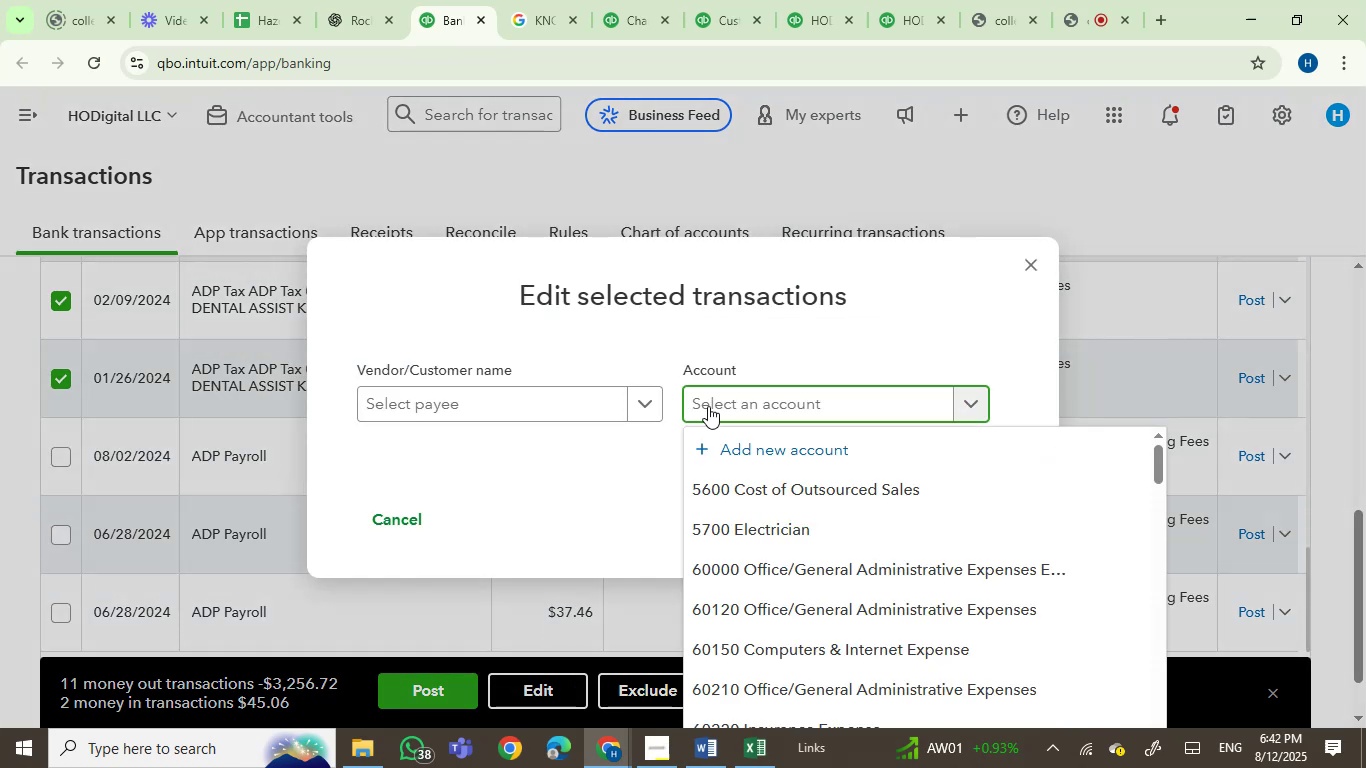 
type(taxes)
 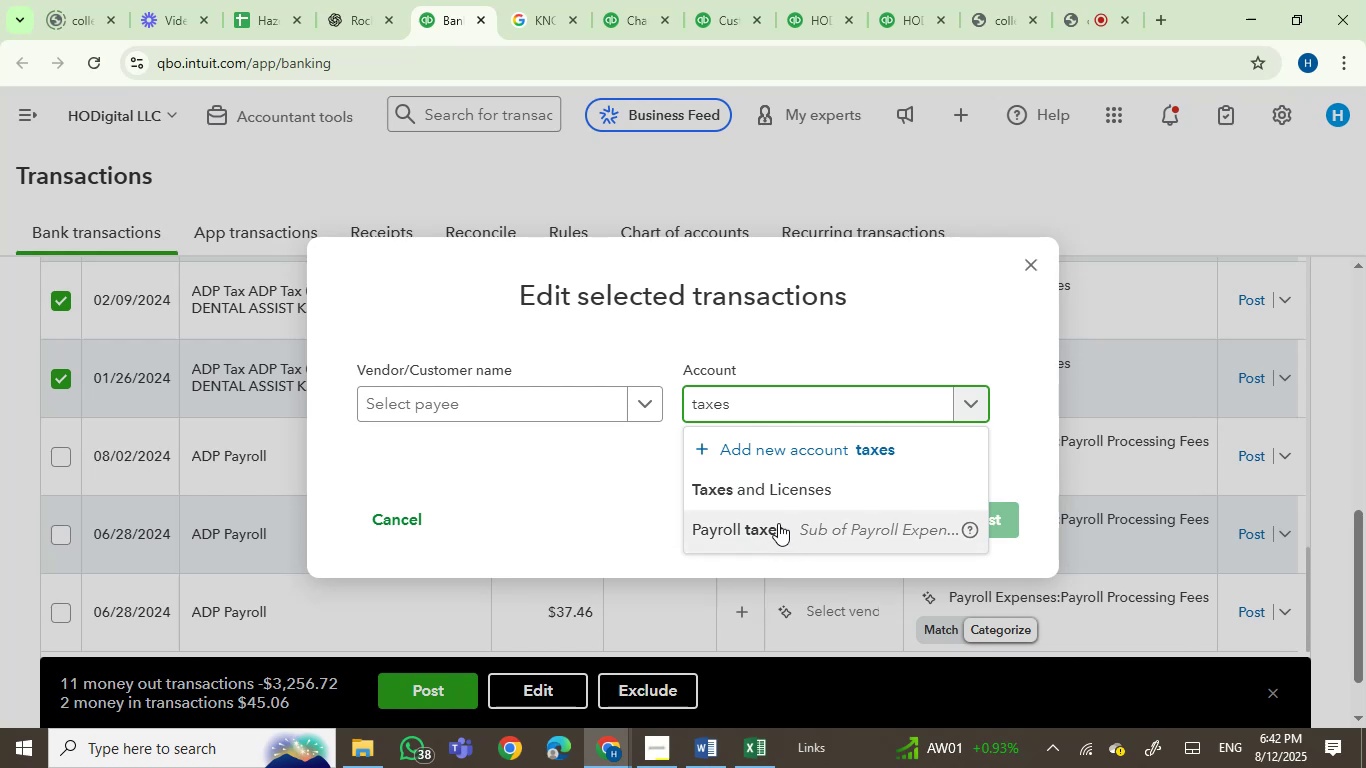 
left_click([785, 538])
 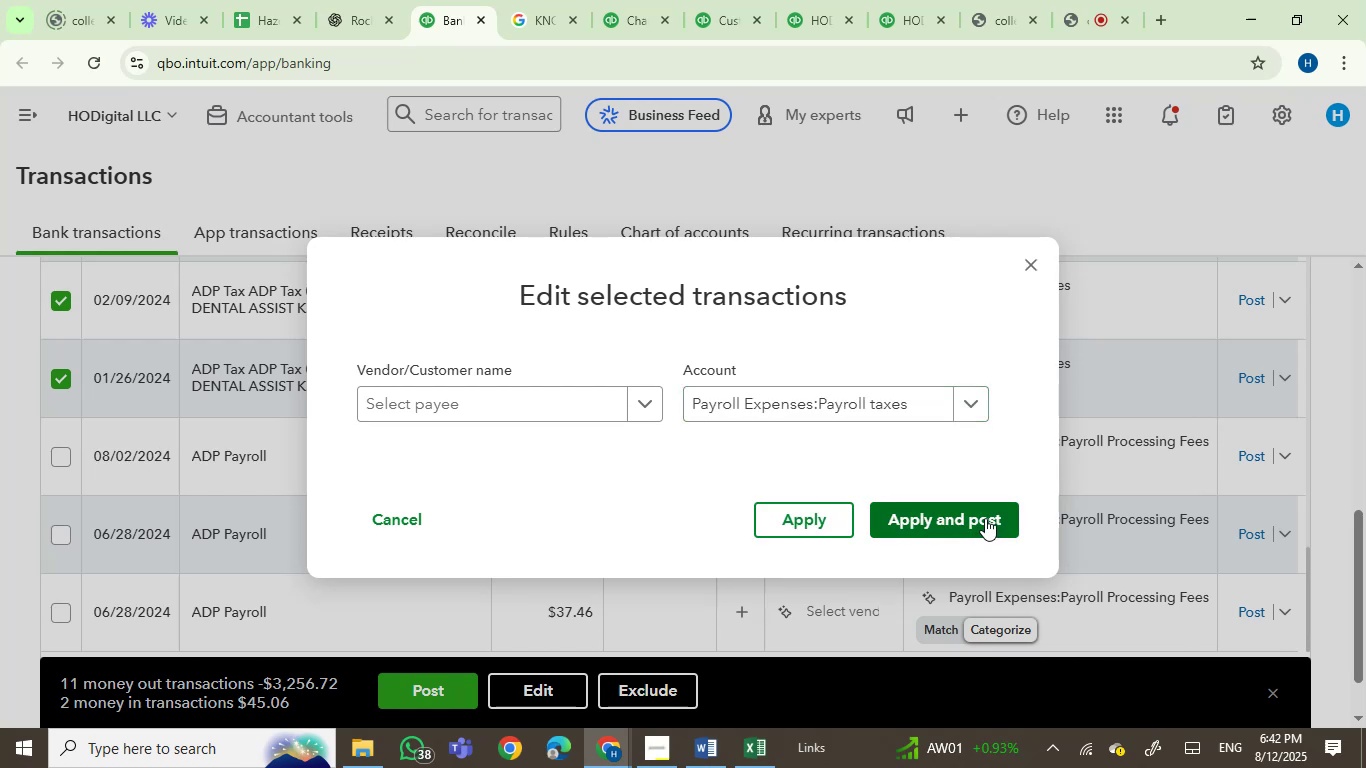 
left_click([985, 518])
 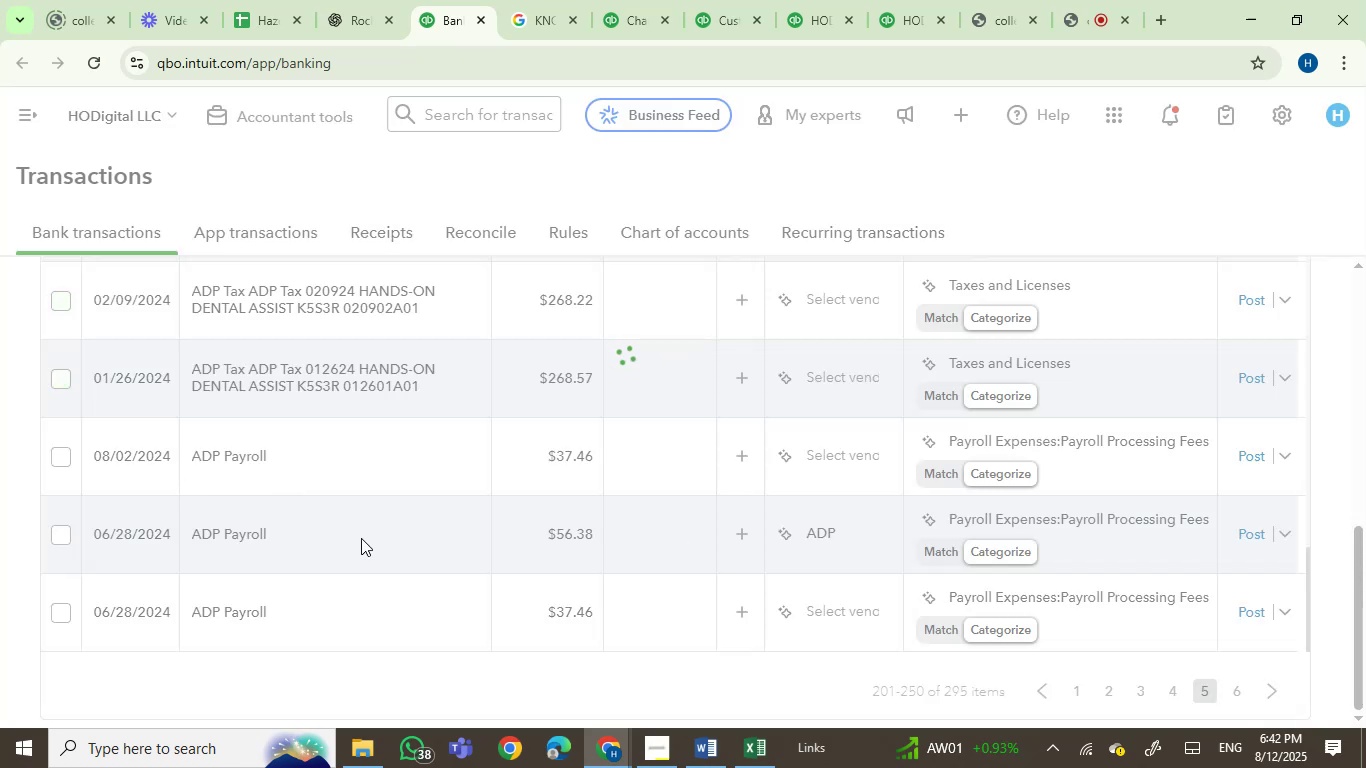 
wait(7.54)
 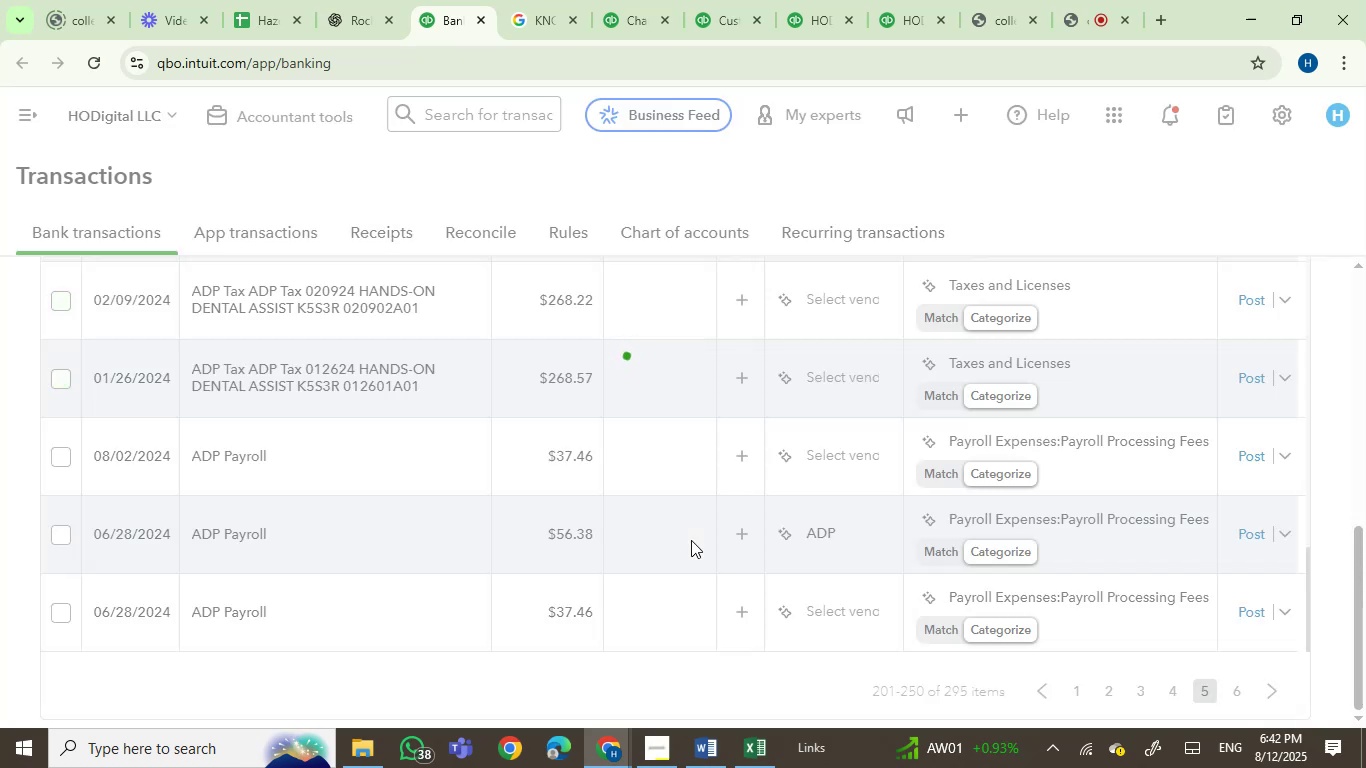 
mouse_move([177, 450])
 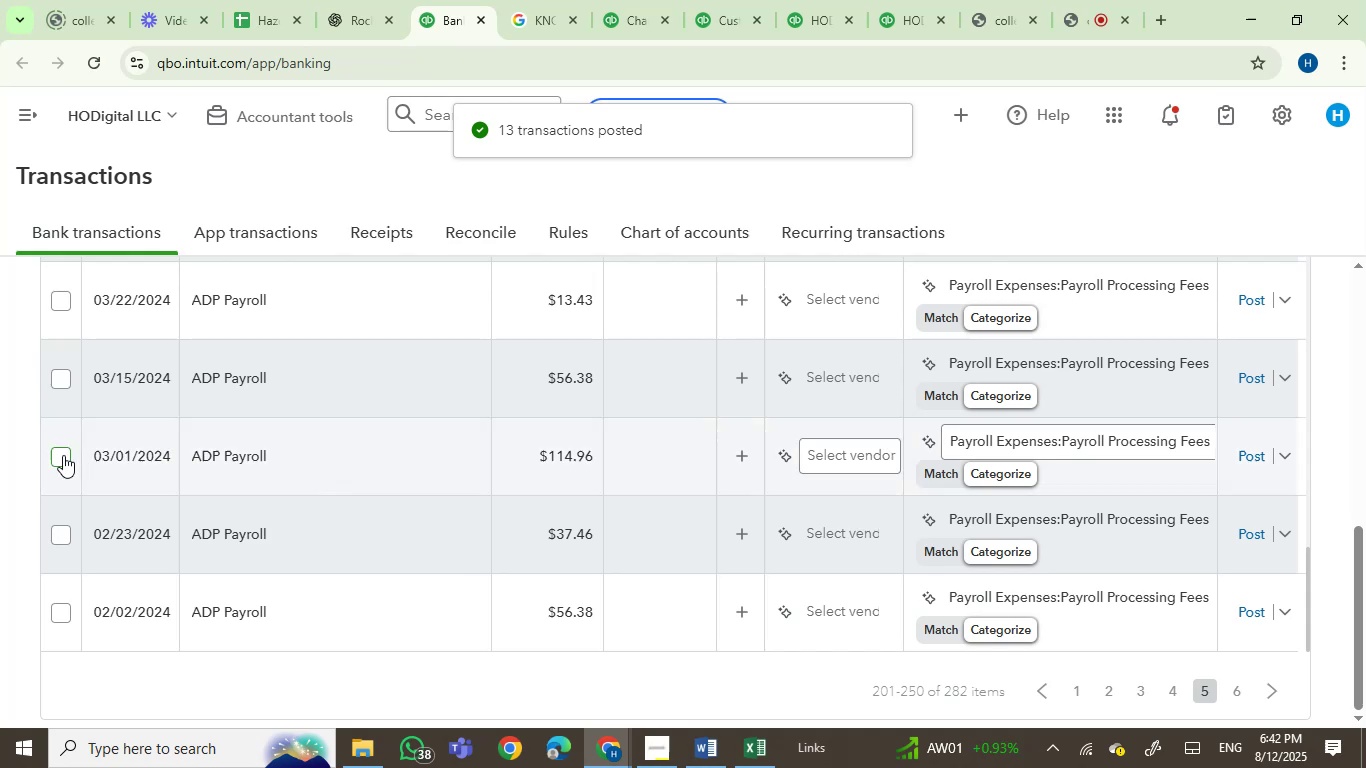 
left_click([63, 455])
 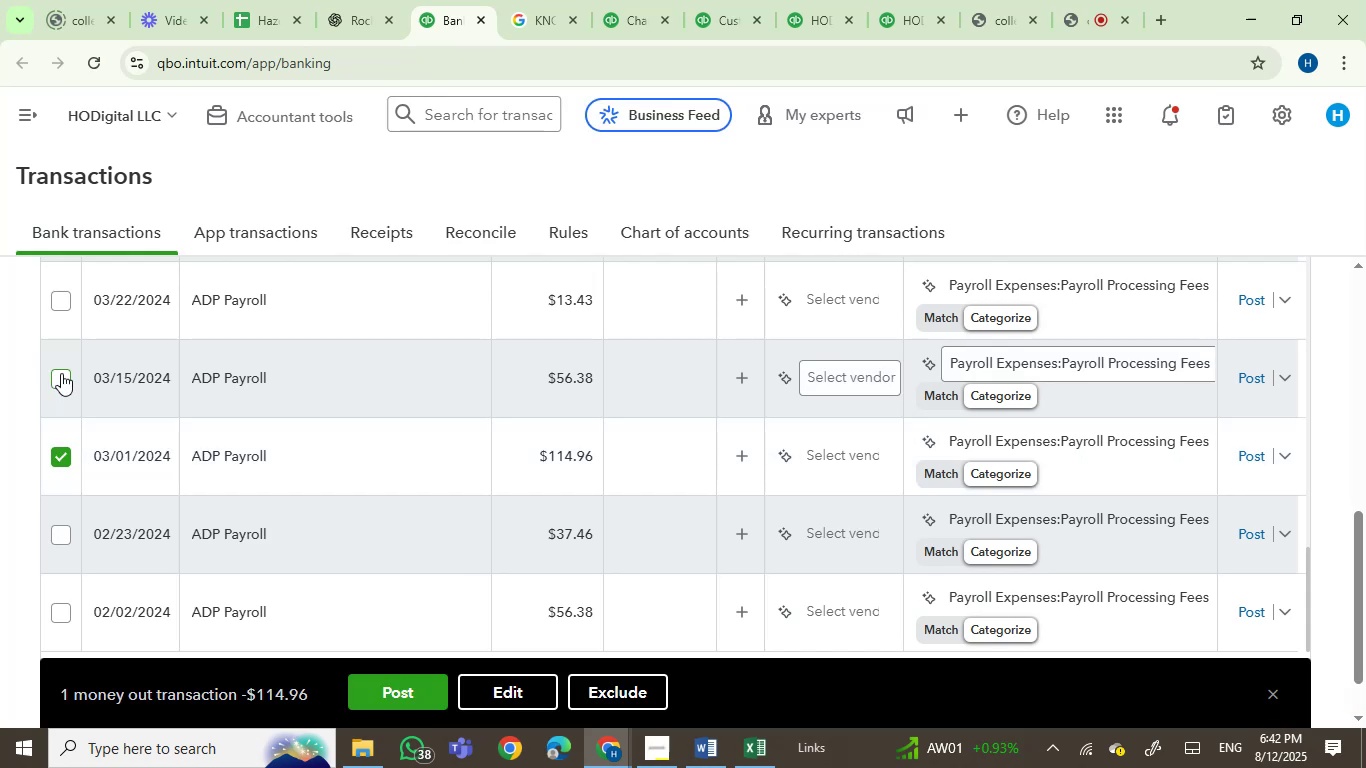 
left_click([61, 373])
 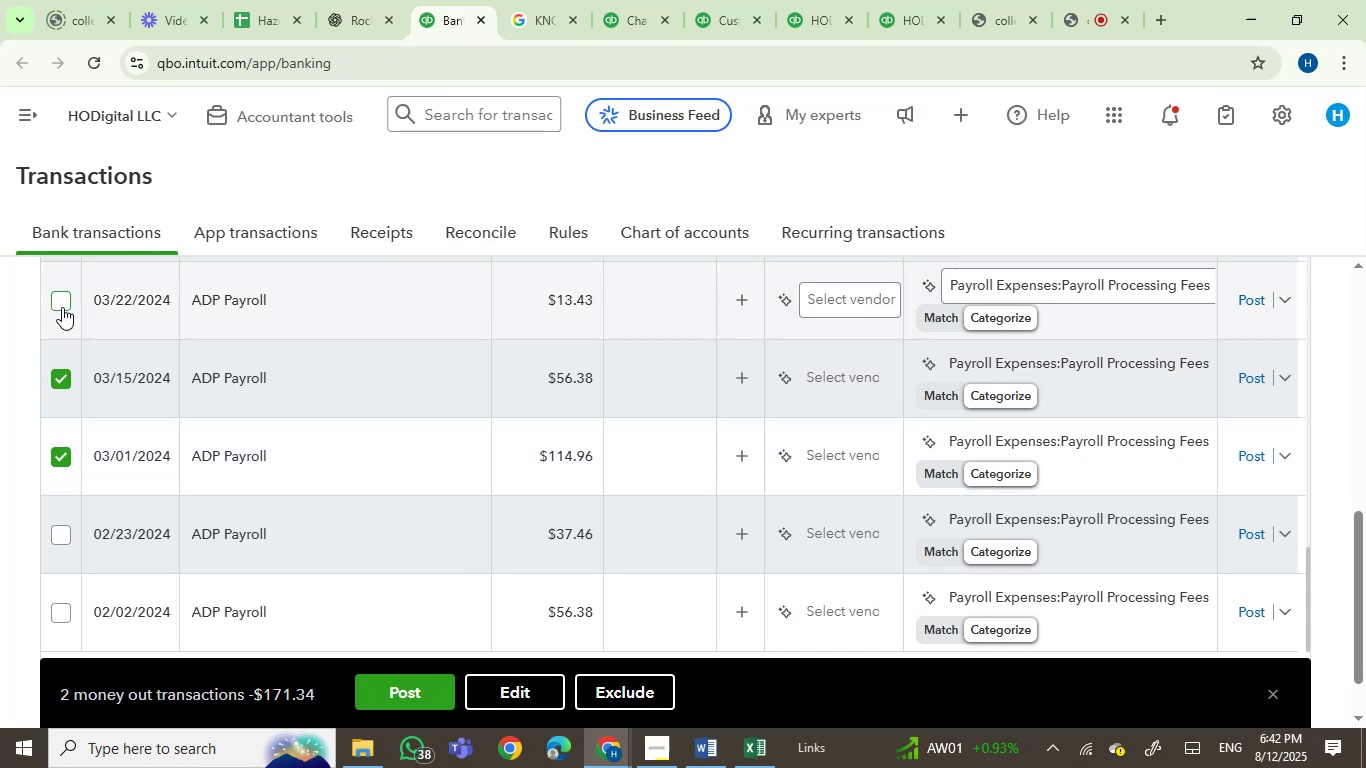 
left_click([62, 299])
 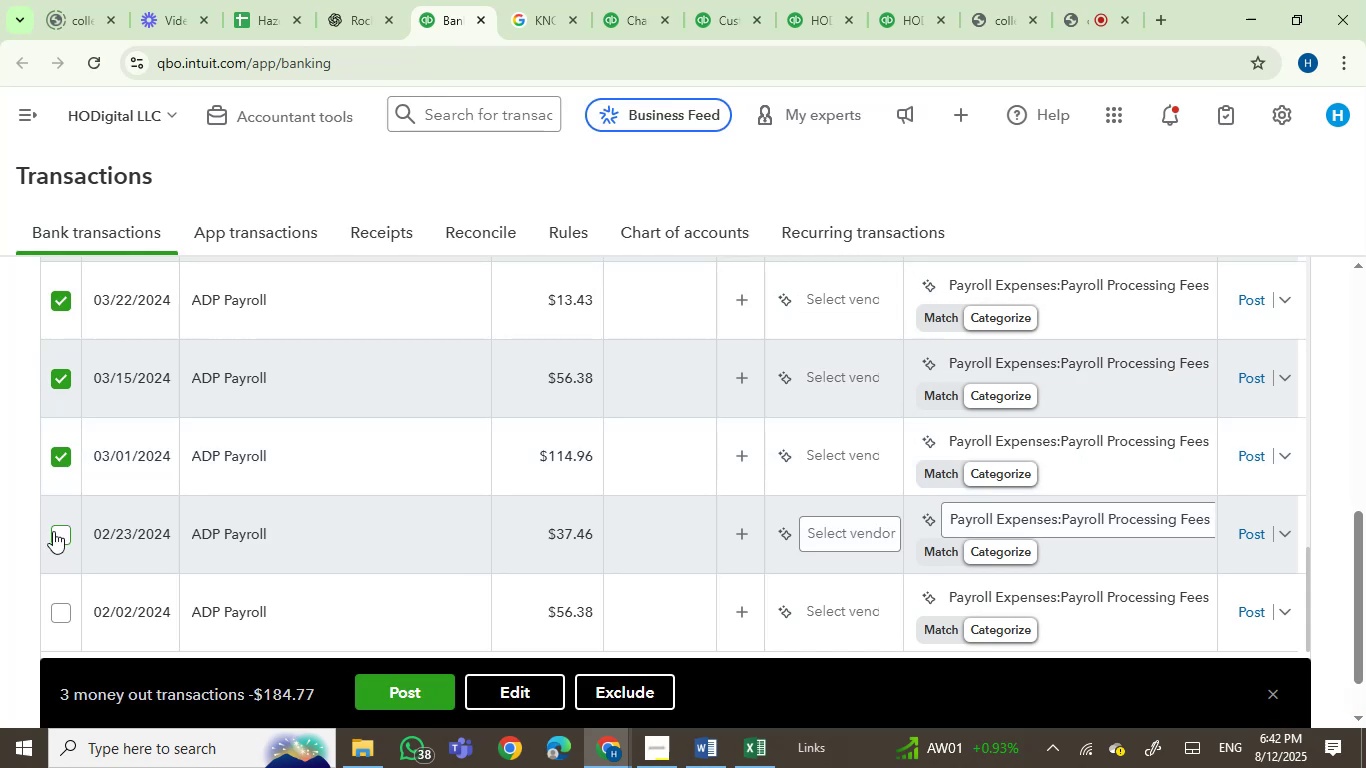 
left_click([54, 531])
 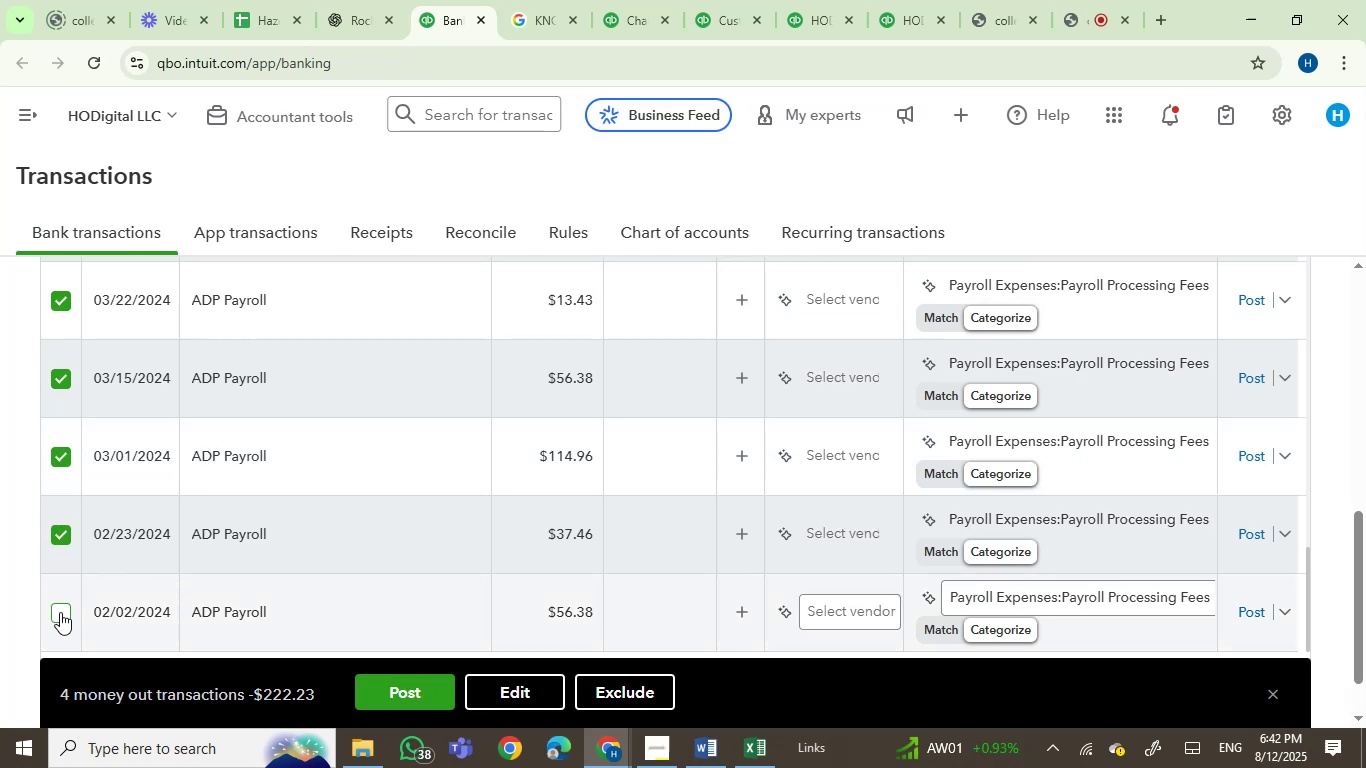 
left_click([60, 612])
 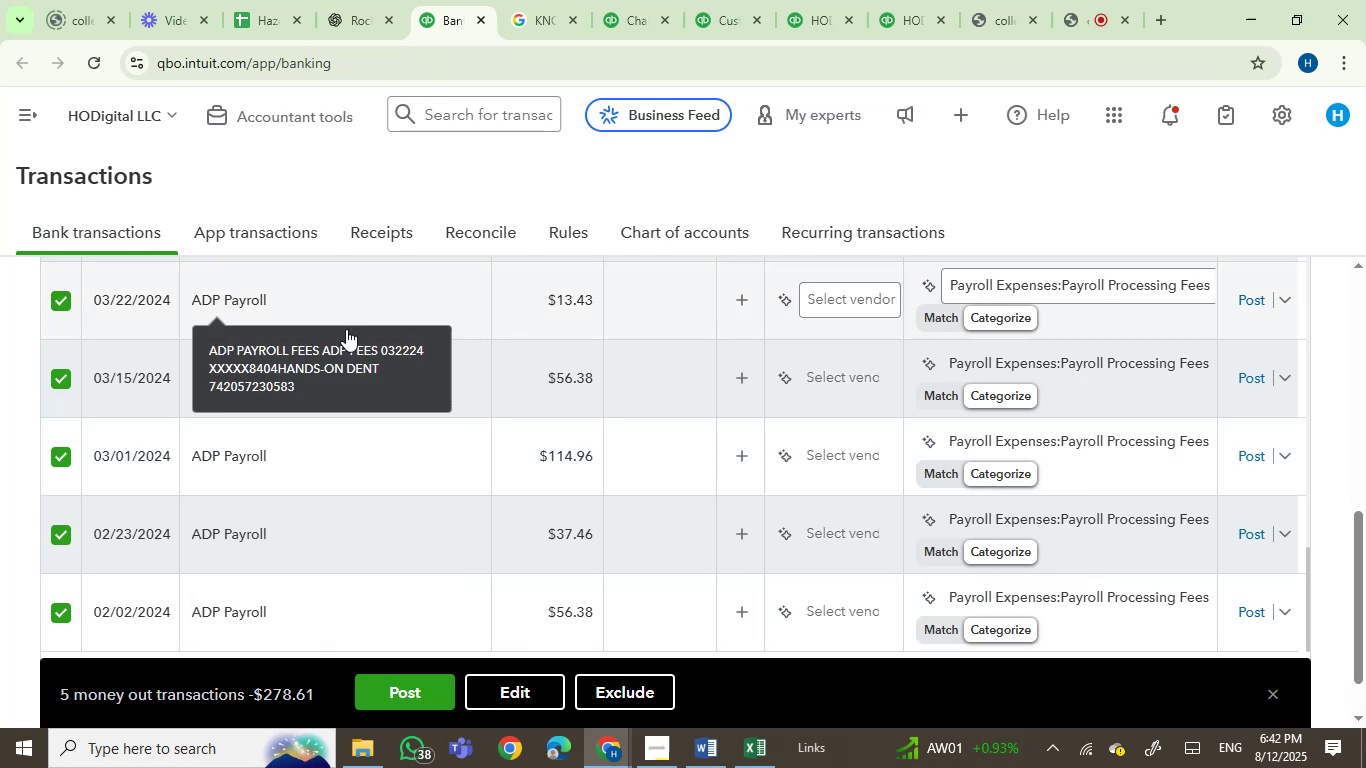 
wait(5.65)
 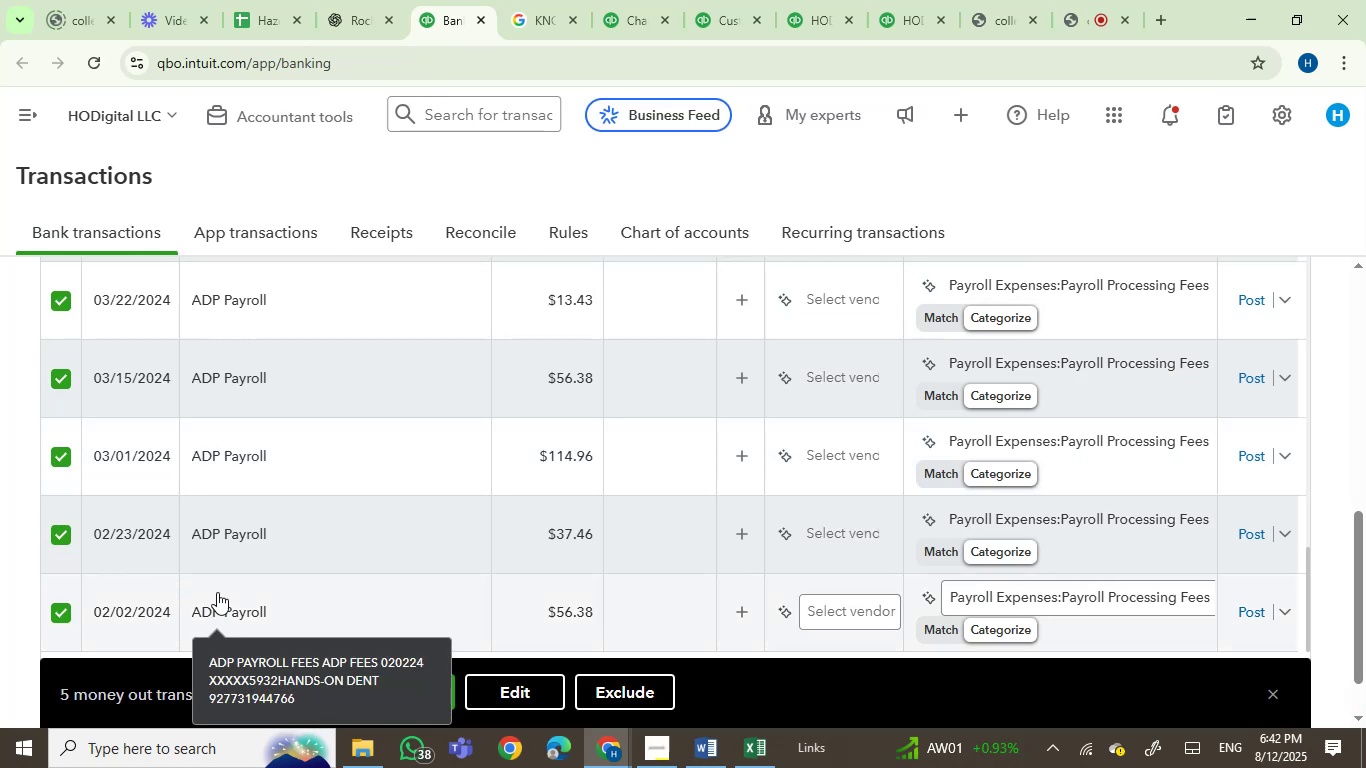 
scroll: coordinate [414, 430], scroll_direction: up, amount: 3.0
 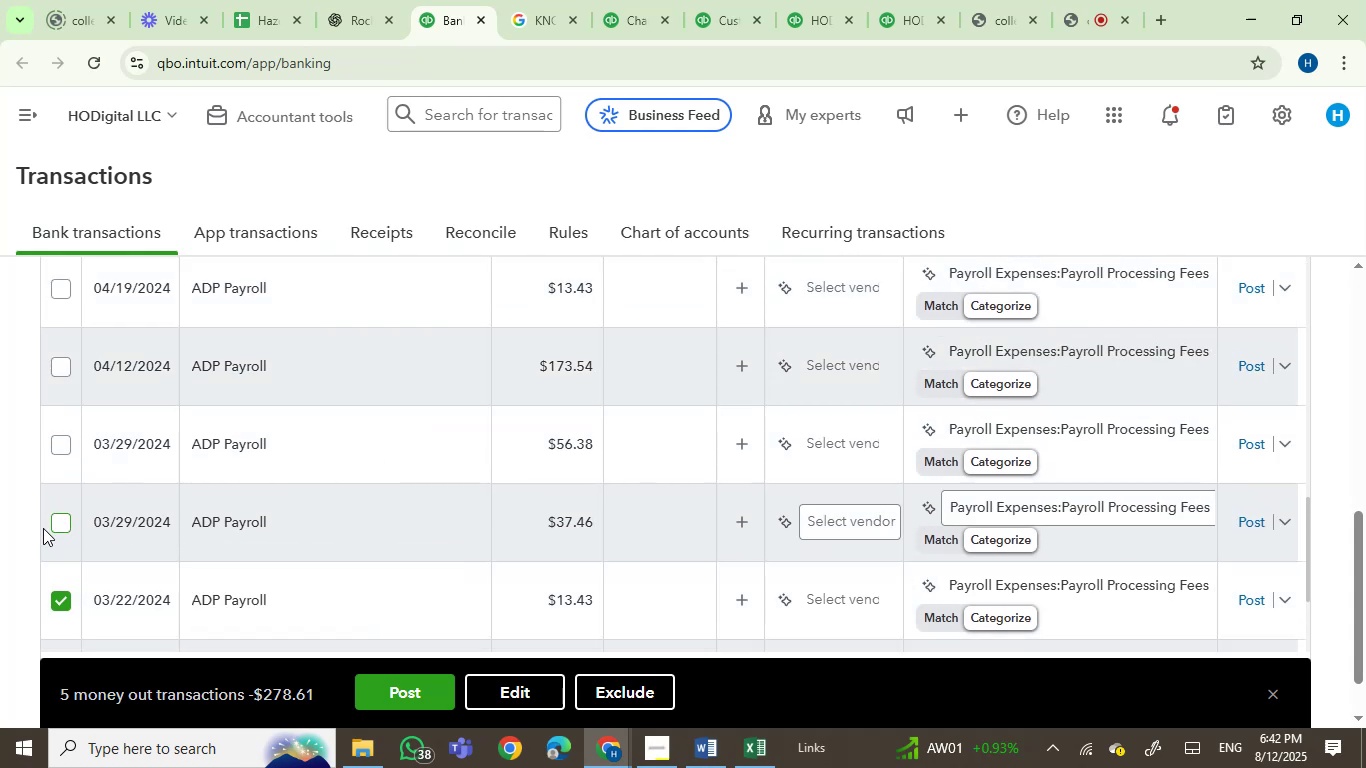 
left_click([64, 520])
 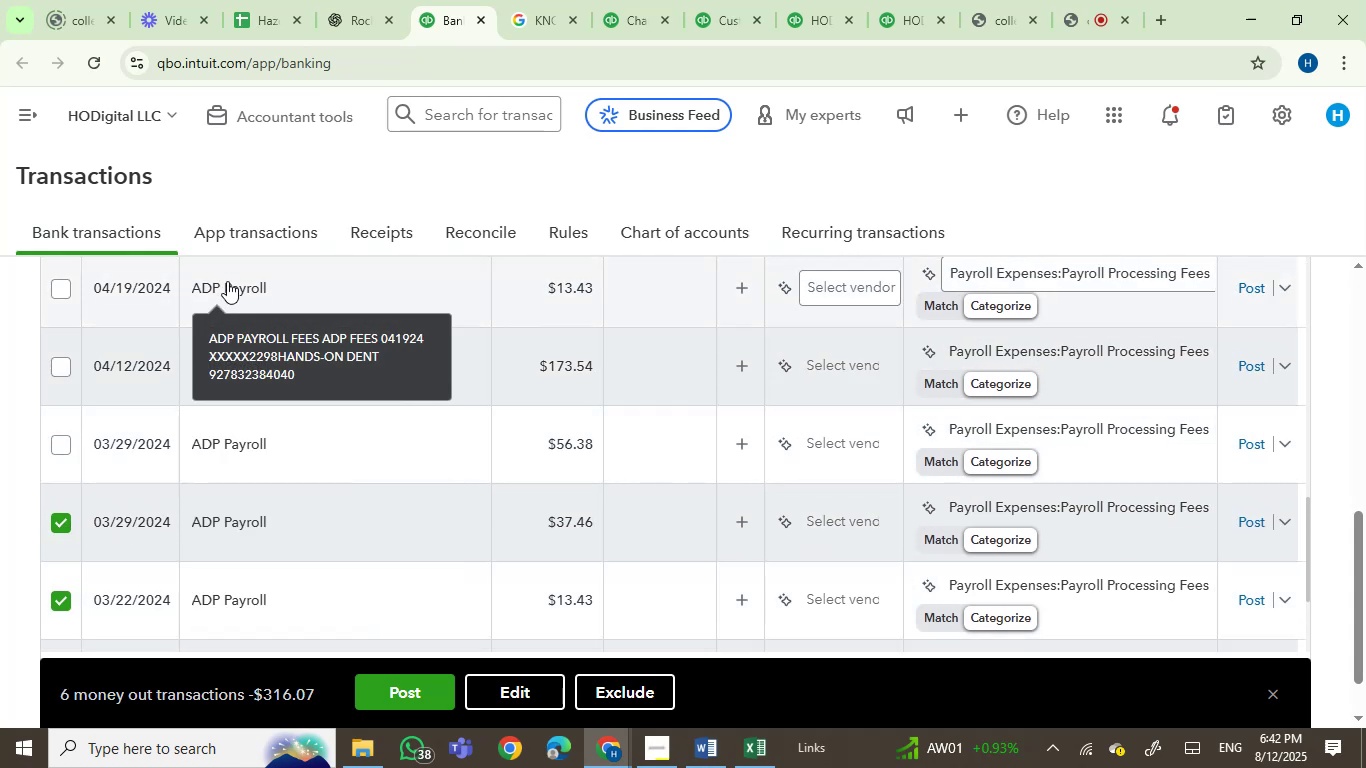 
left_click([53, 285])
 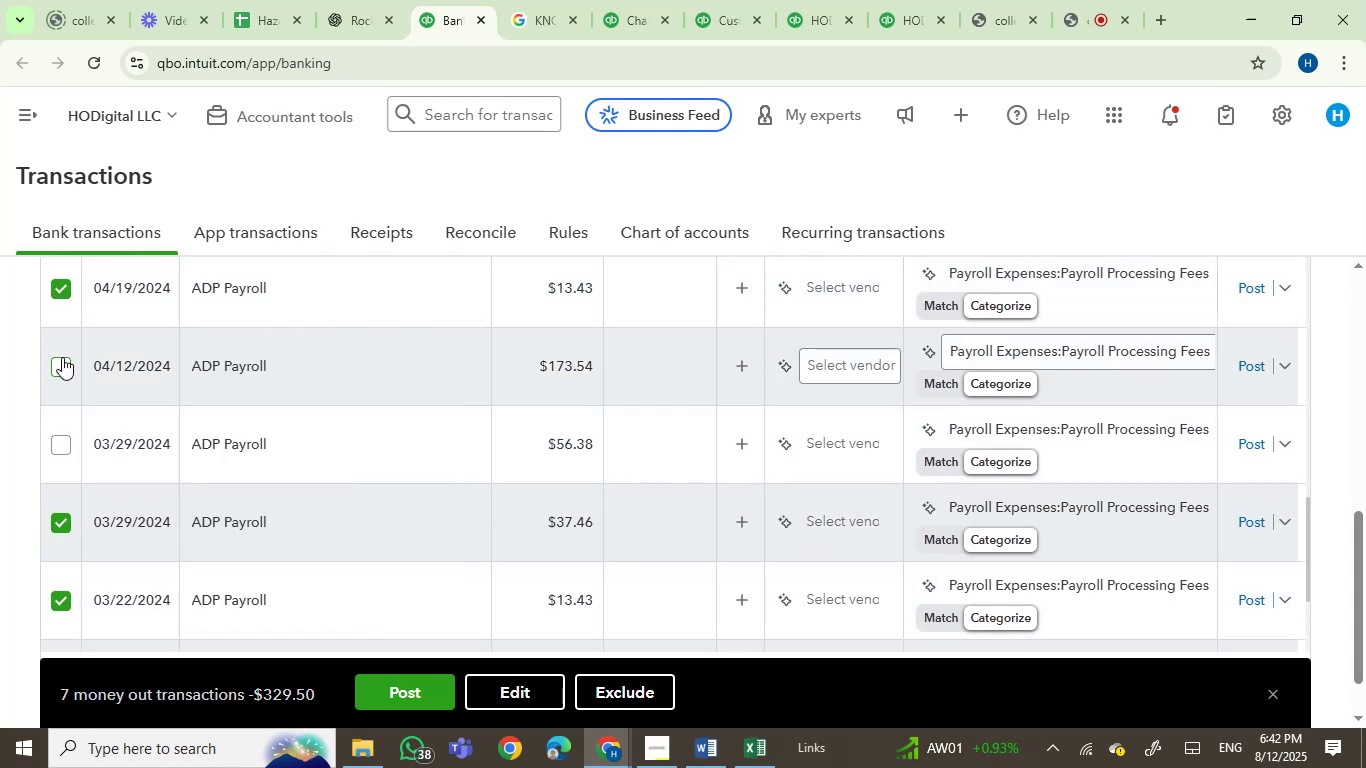 
left_click([62, 357])
 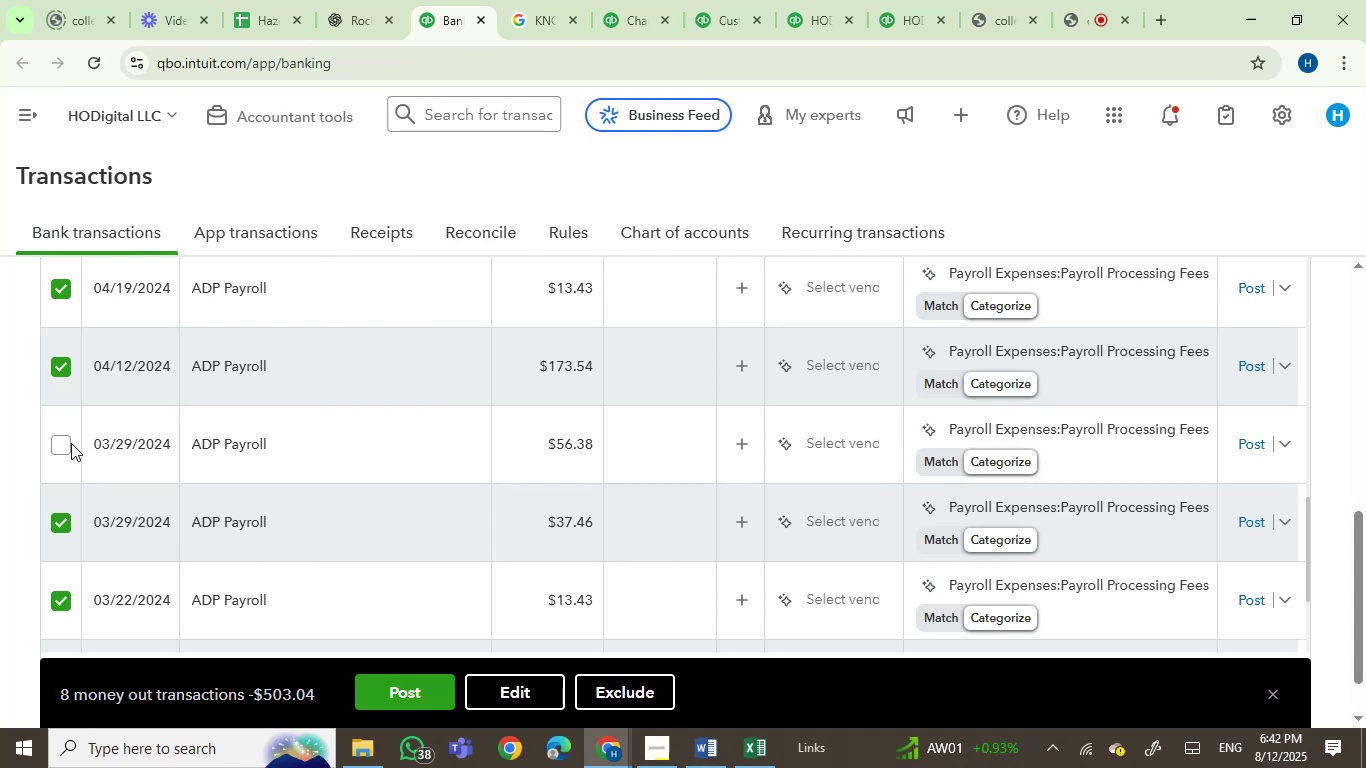 
left_click([71, 443])
 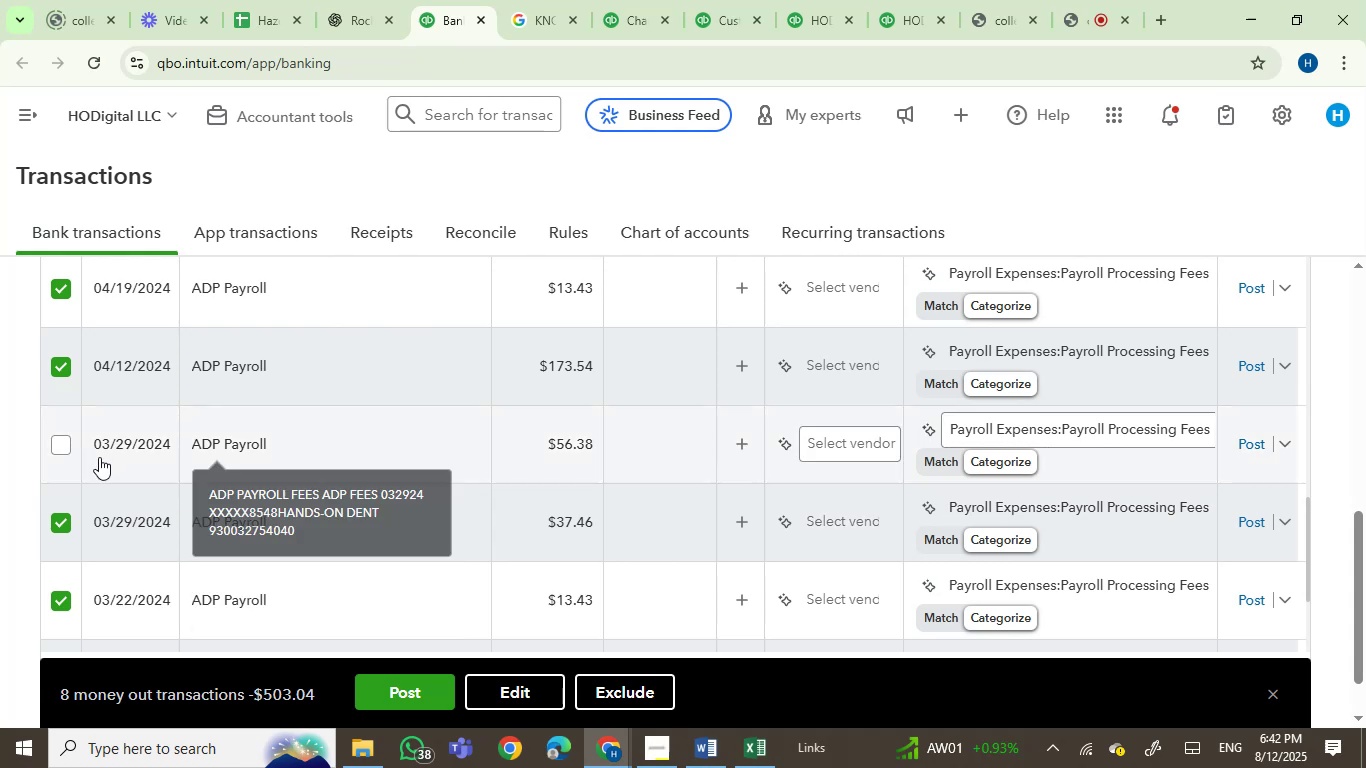 
left_click([69, 449])
 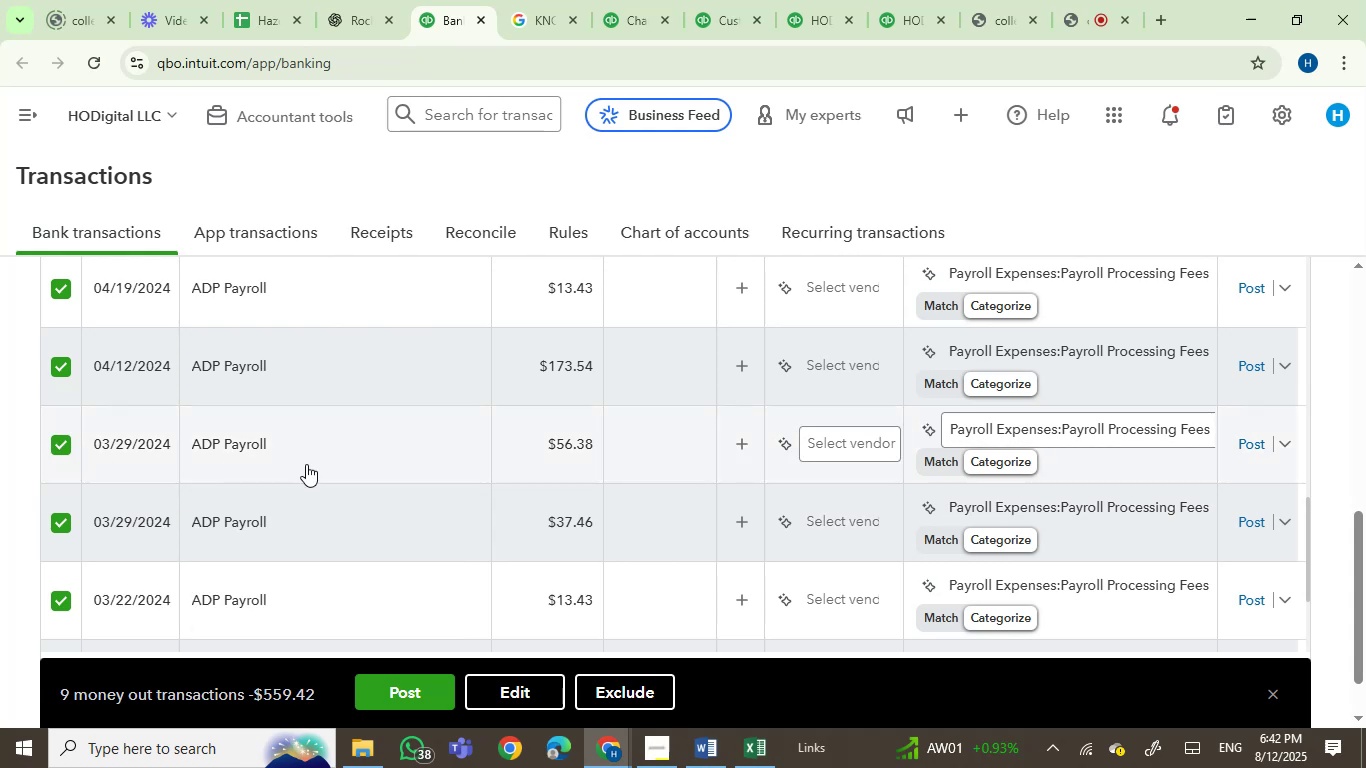 
scroll: coordinate [328, 476], scroll_direction: up, amount: 1.0
 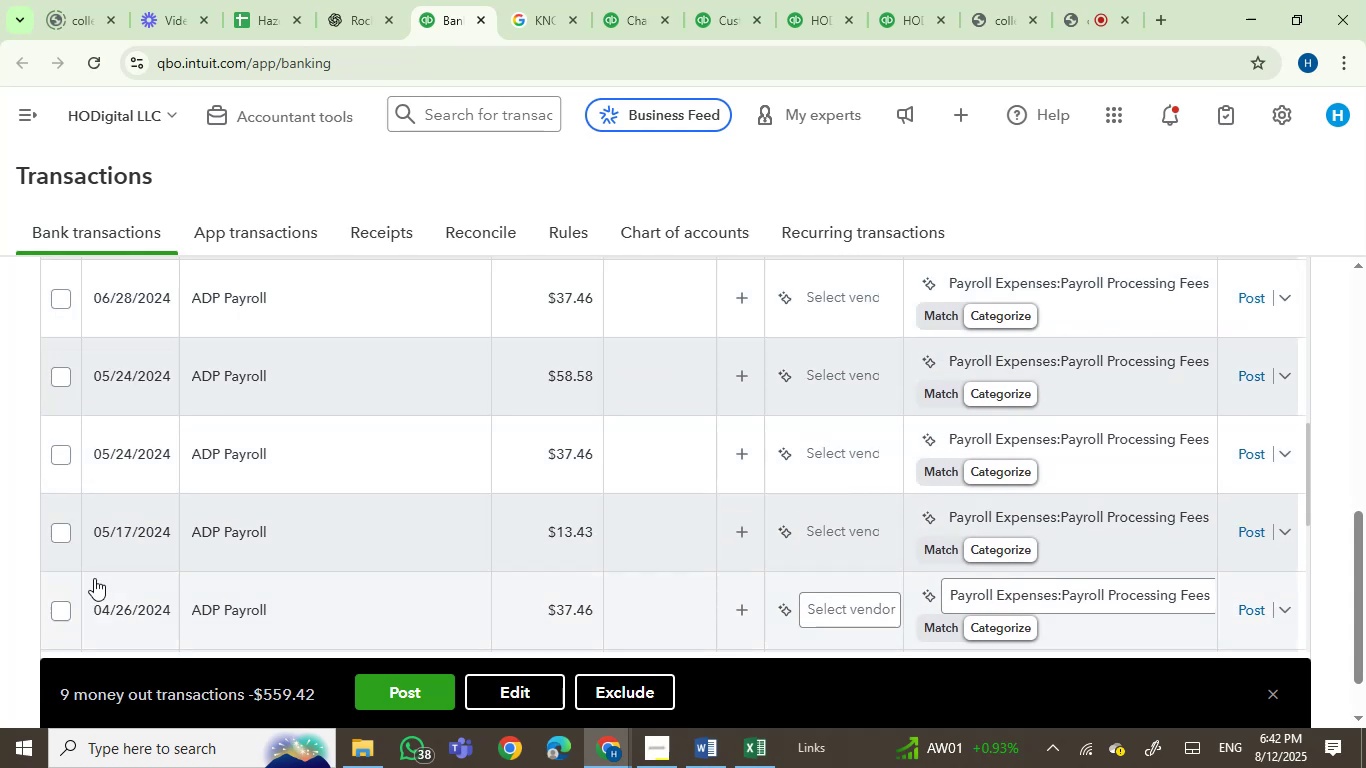 
mouse_move([218, 605])
 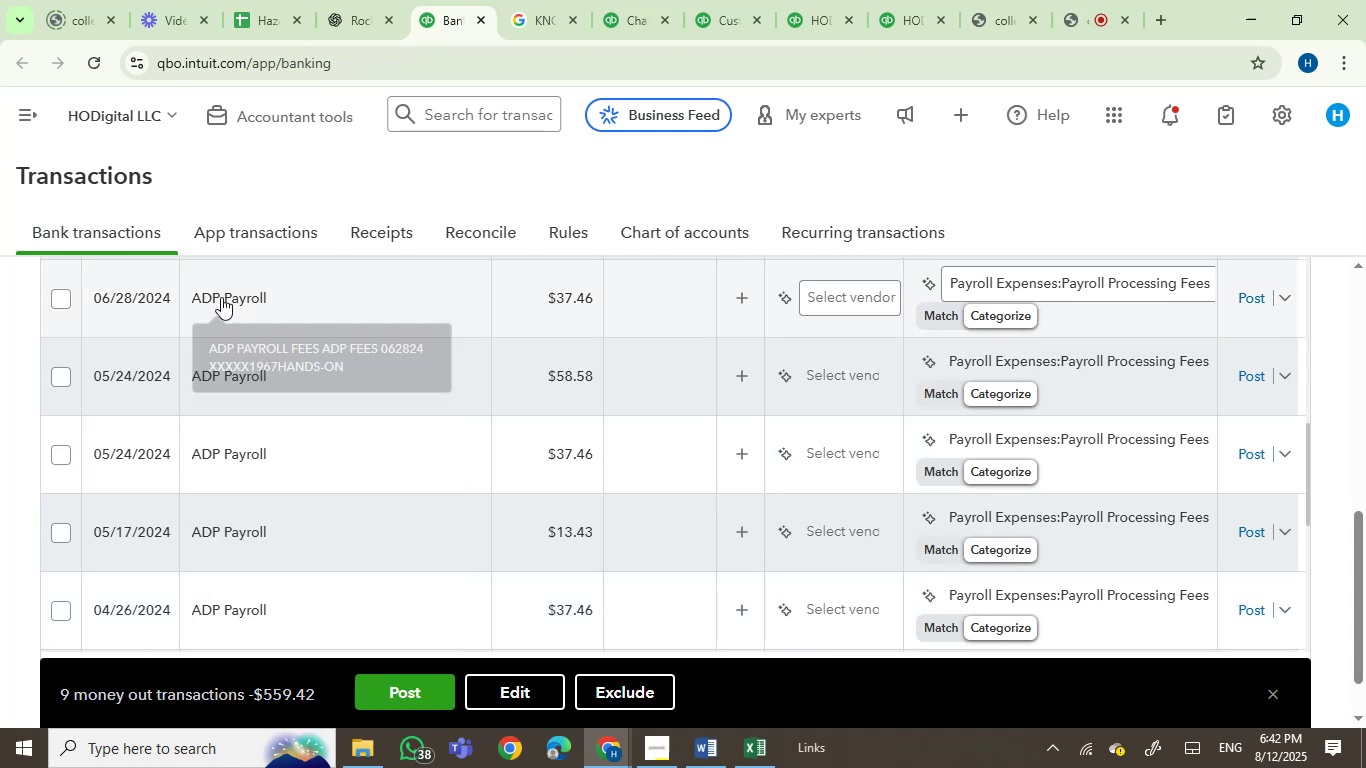 
wait(5.5)
 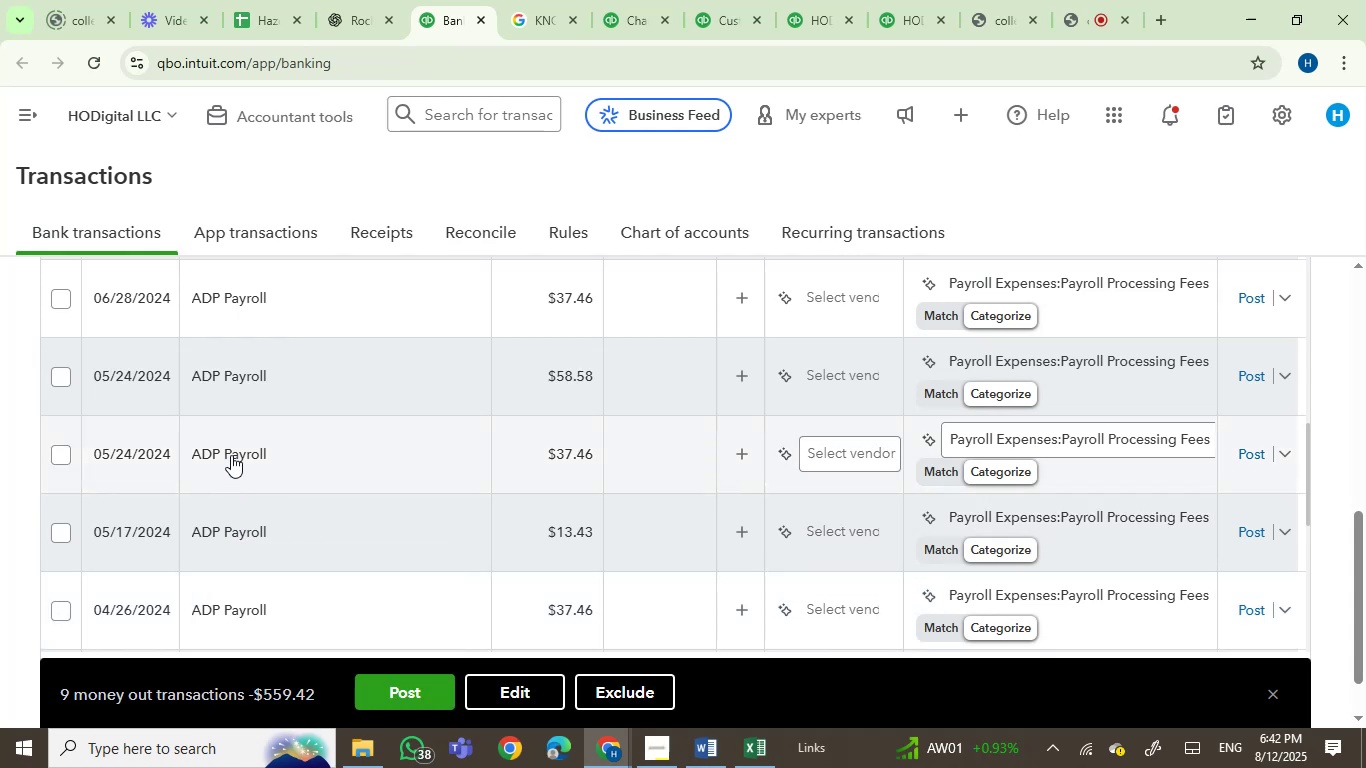 
left_click([57, 303])
 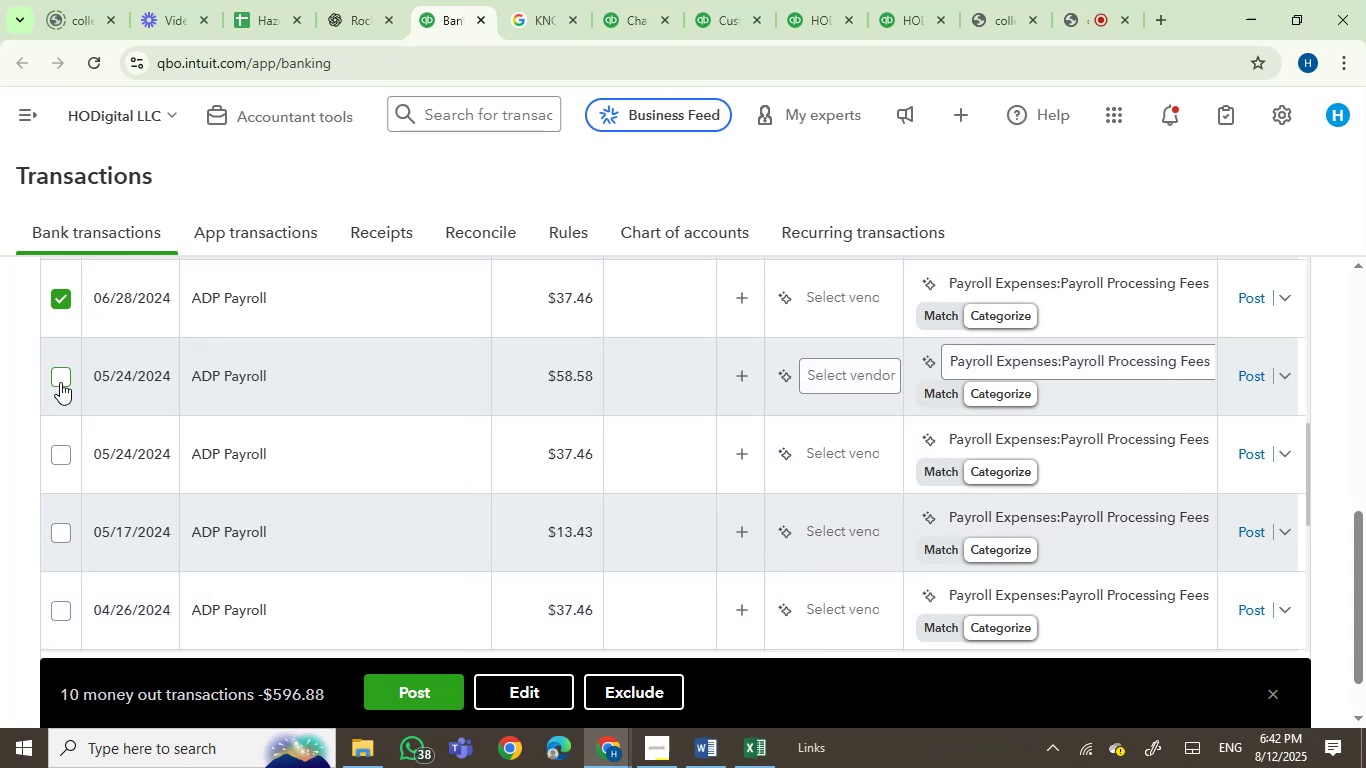 
left_click([60, 382])
 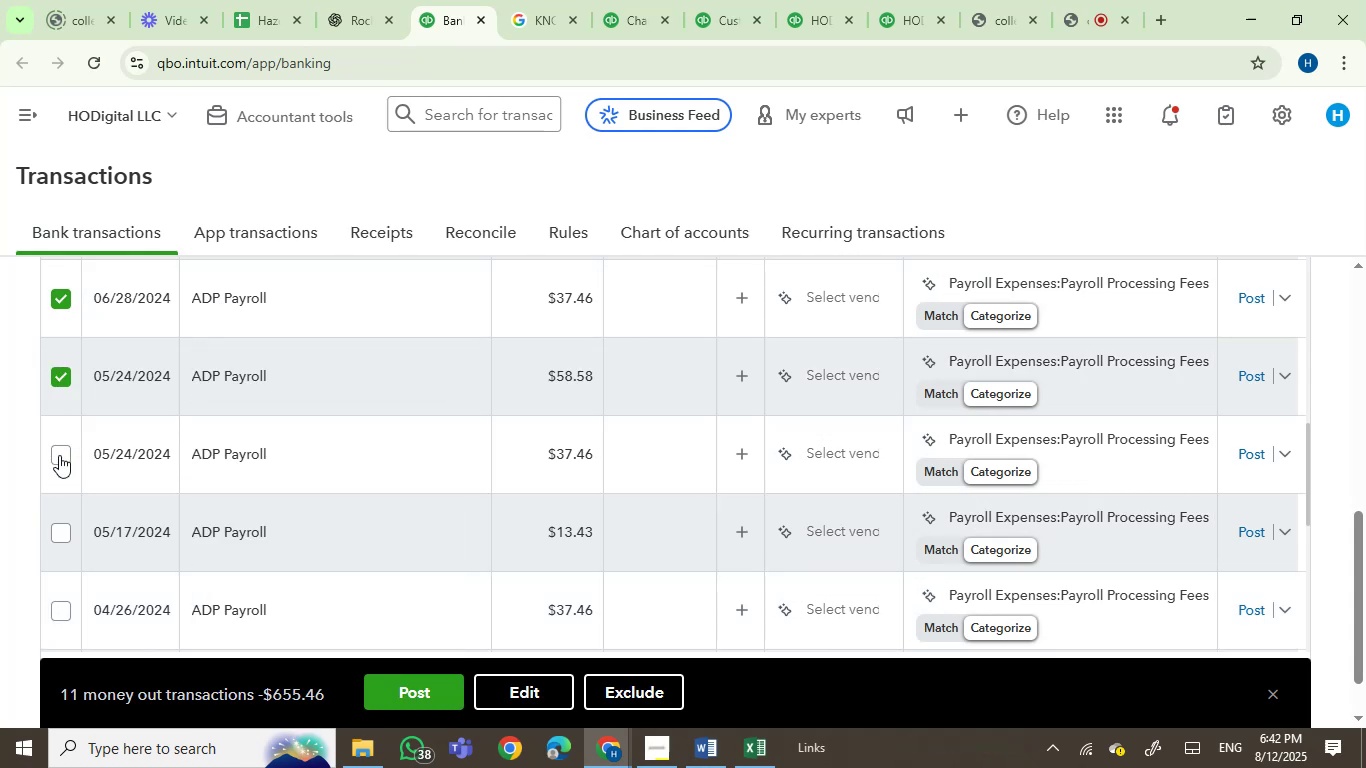 
left_click([59, 455])
 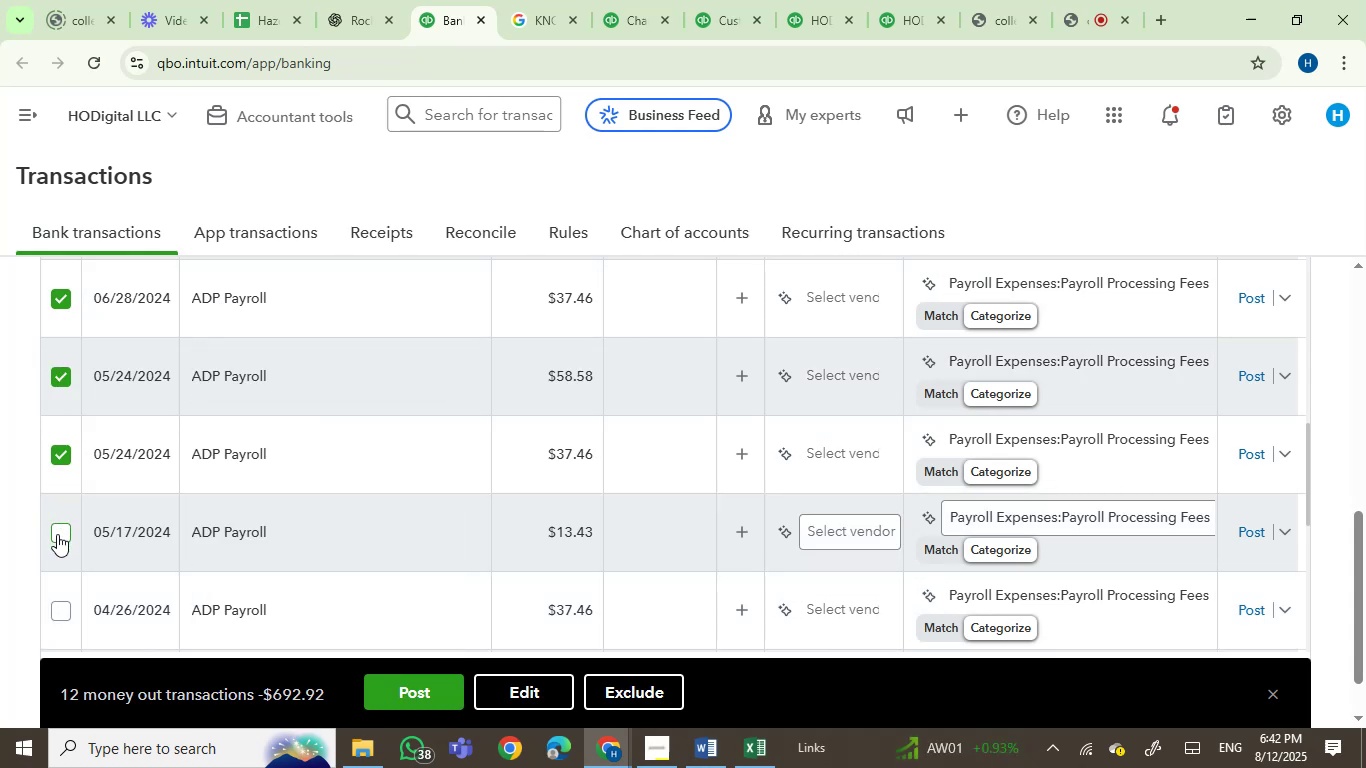 
left_click([57, 537])
 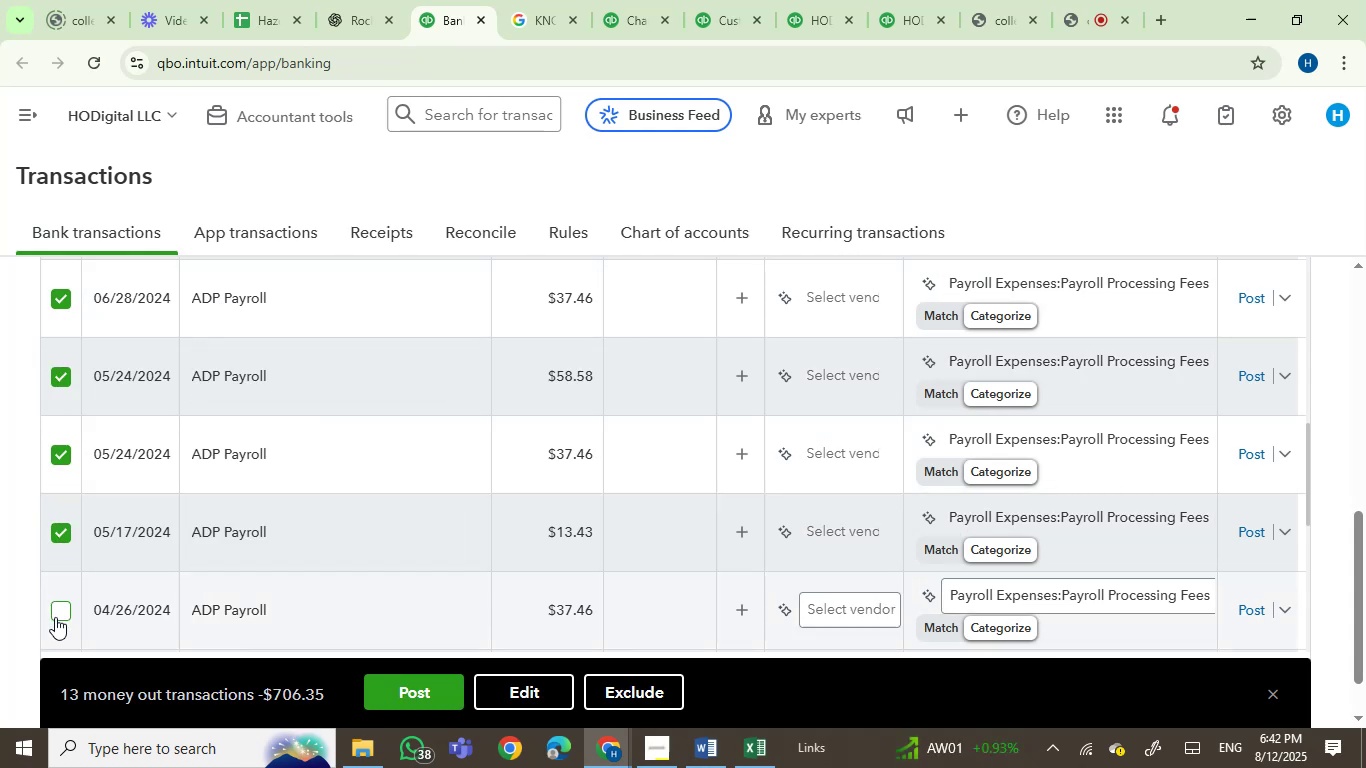 
left_click([55, 617])
 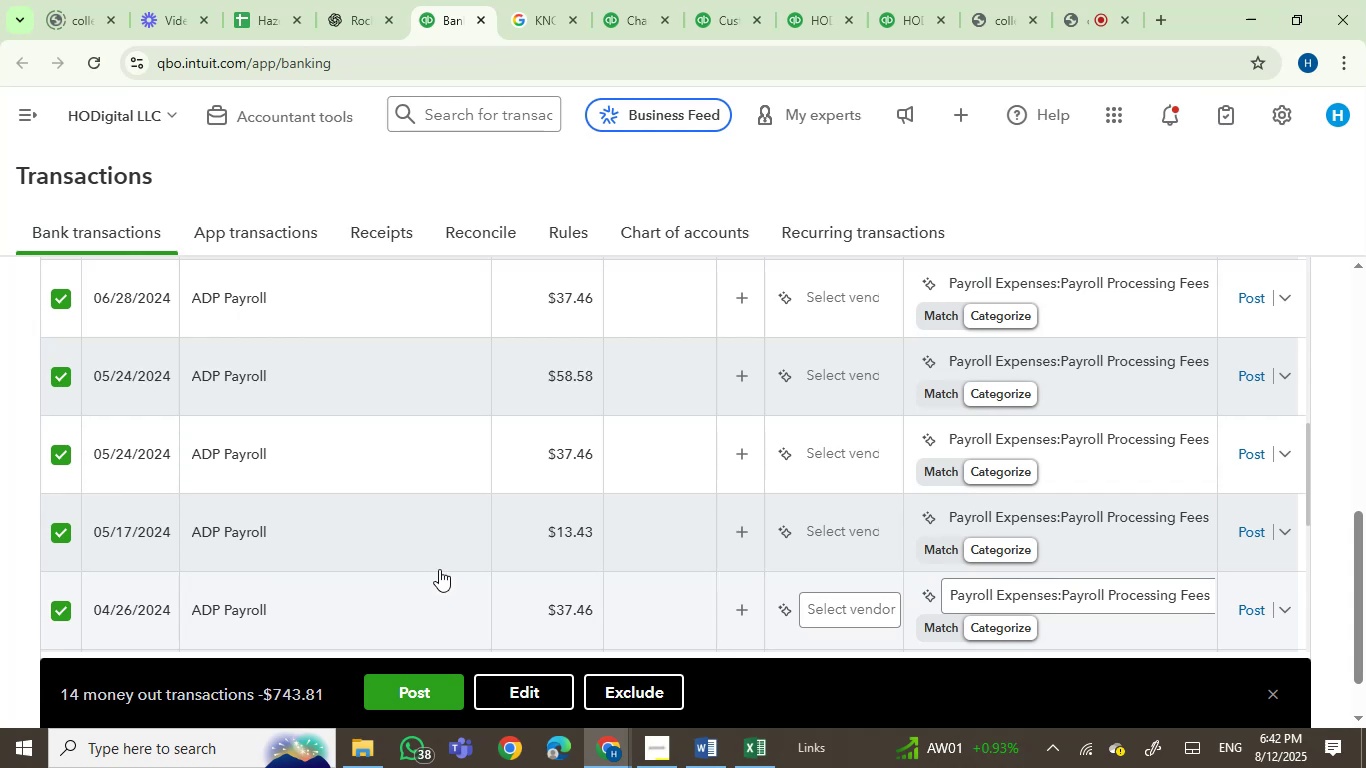 
scroll: coordinate [403, 497], scroll_direction: up, amount: 1.0
 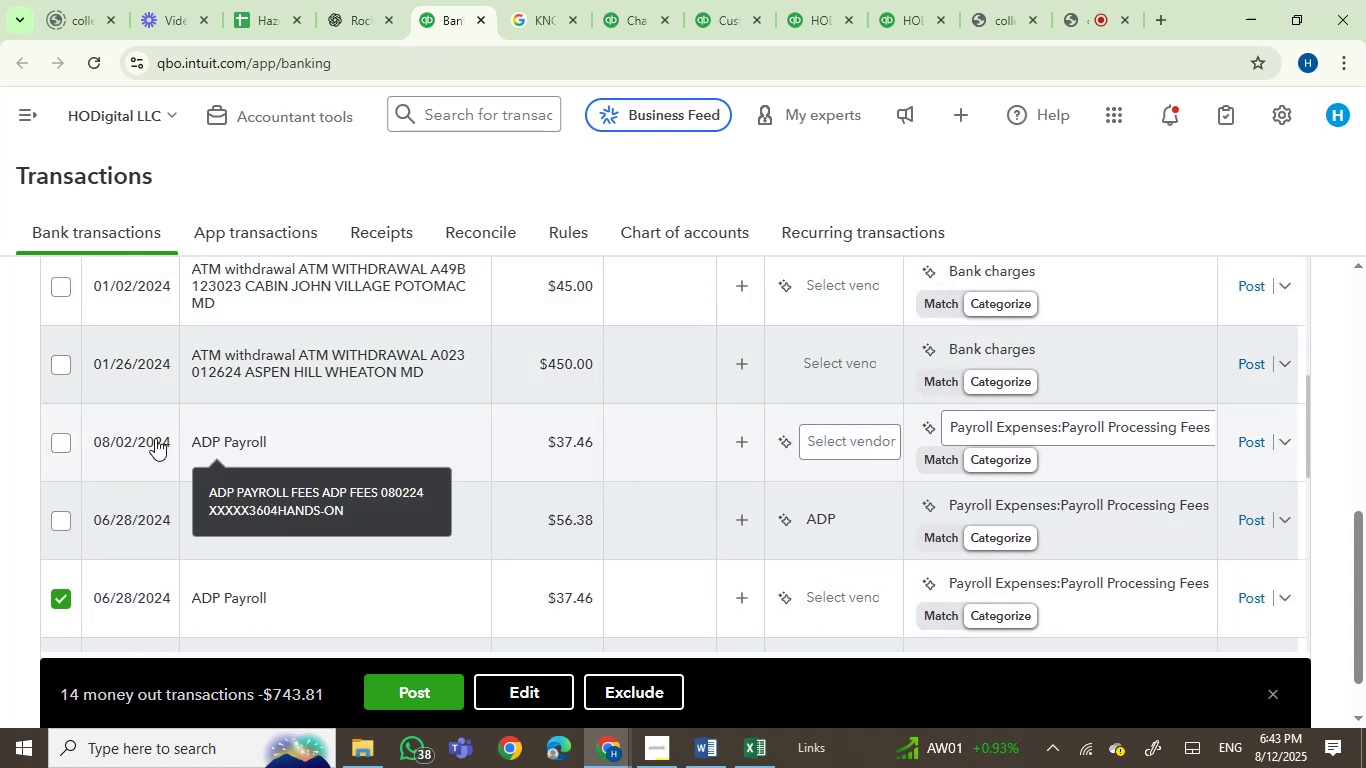 
left_click([56, 439])
 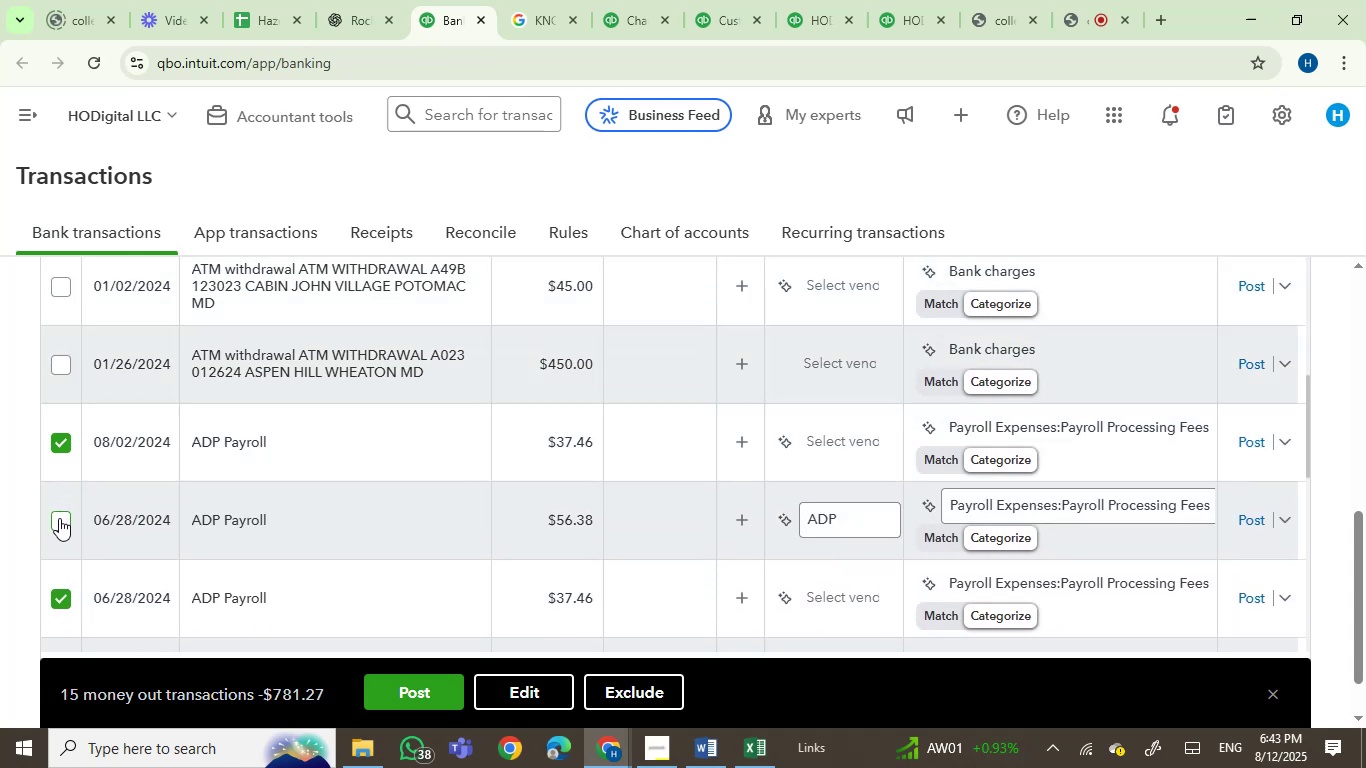 
left_click([59, 518])
 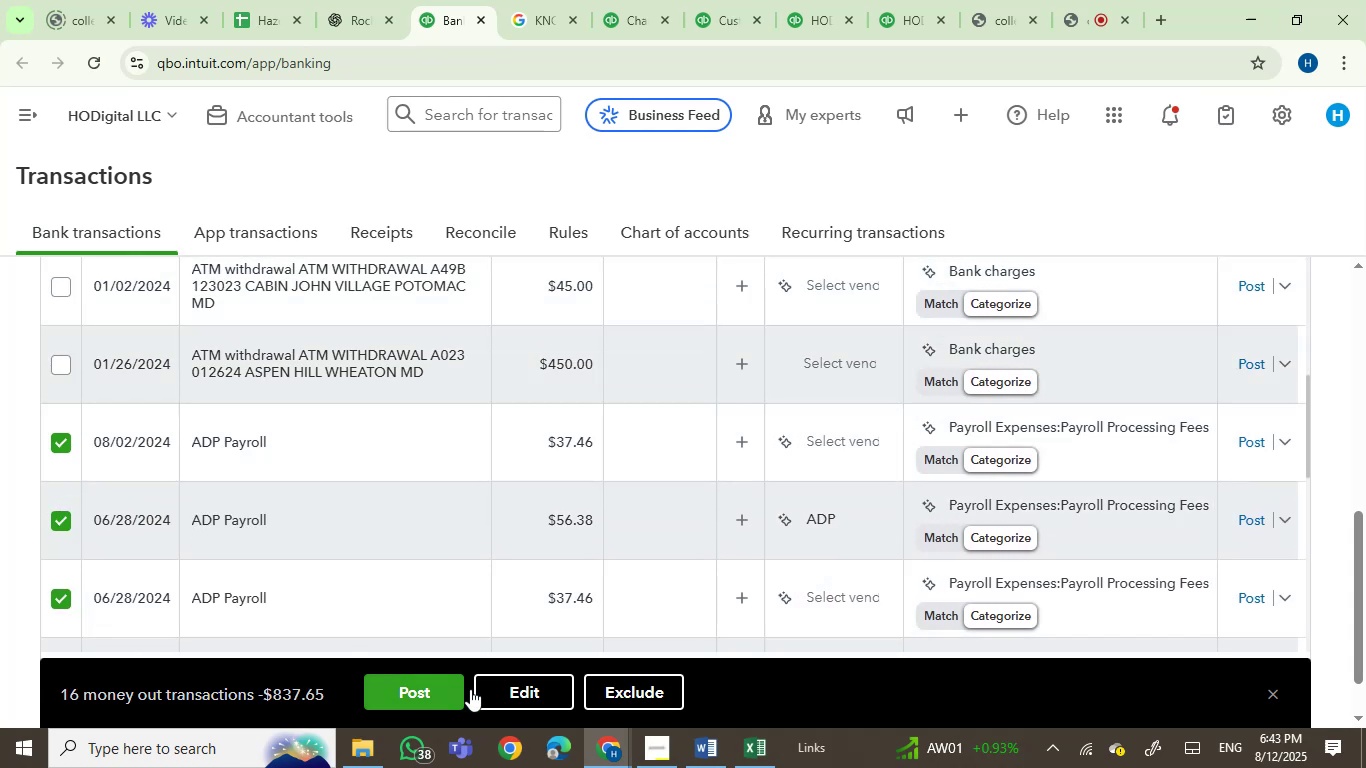 
left_click([518, 695])
 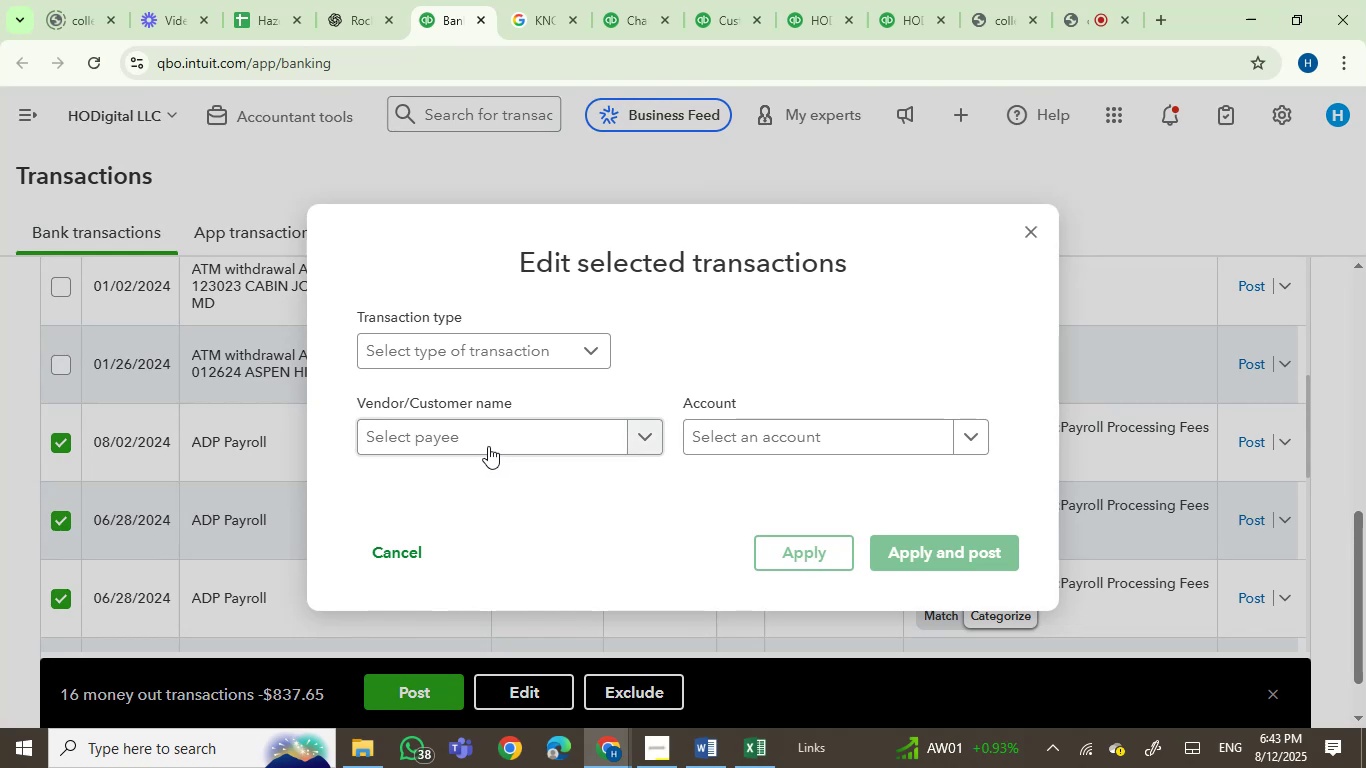 
left_click([487, 434])
 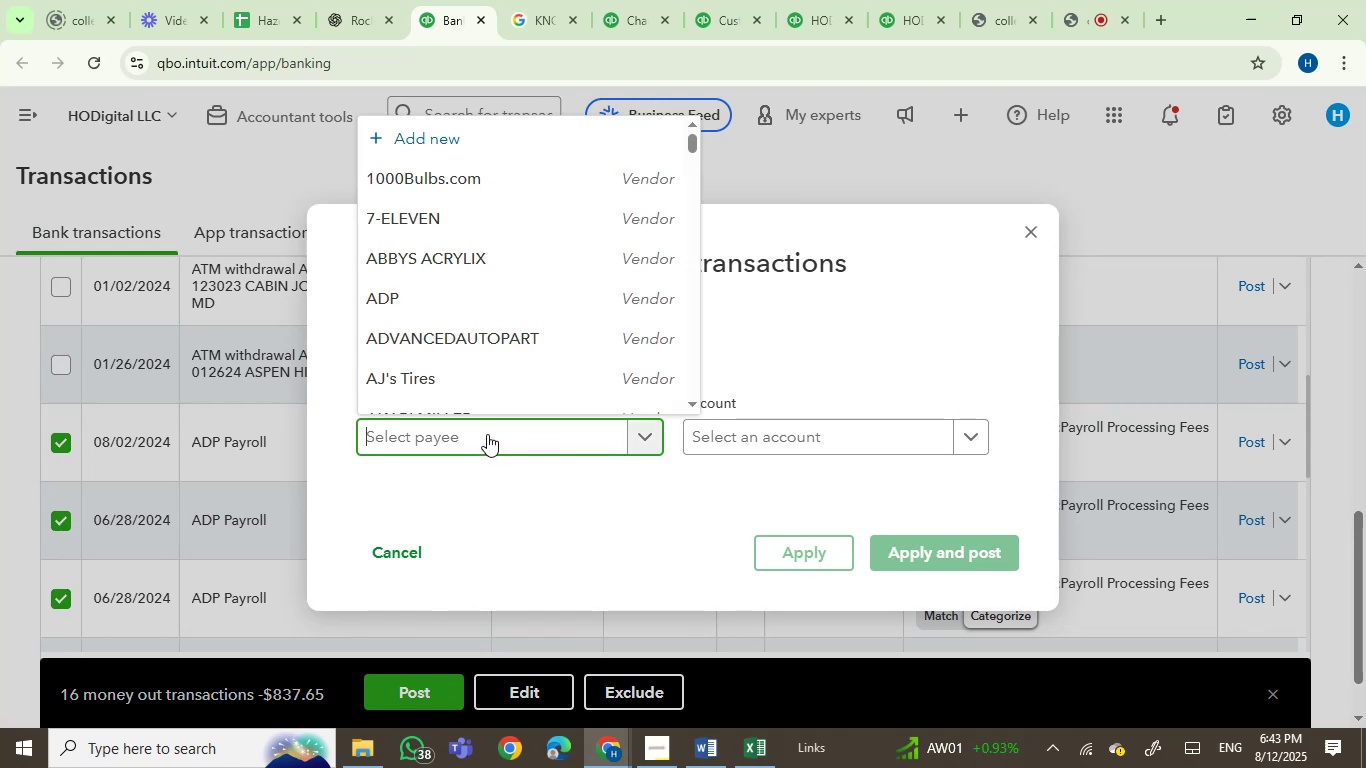 
type(adp)
 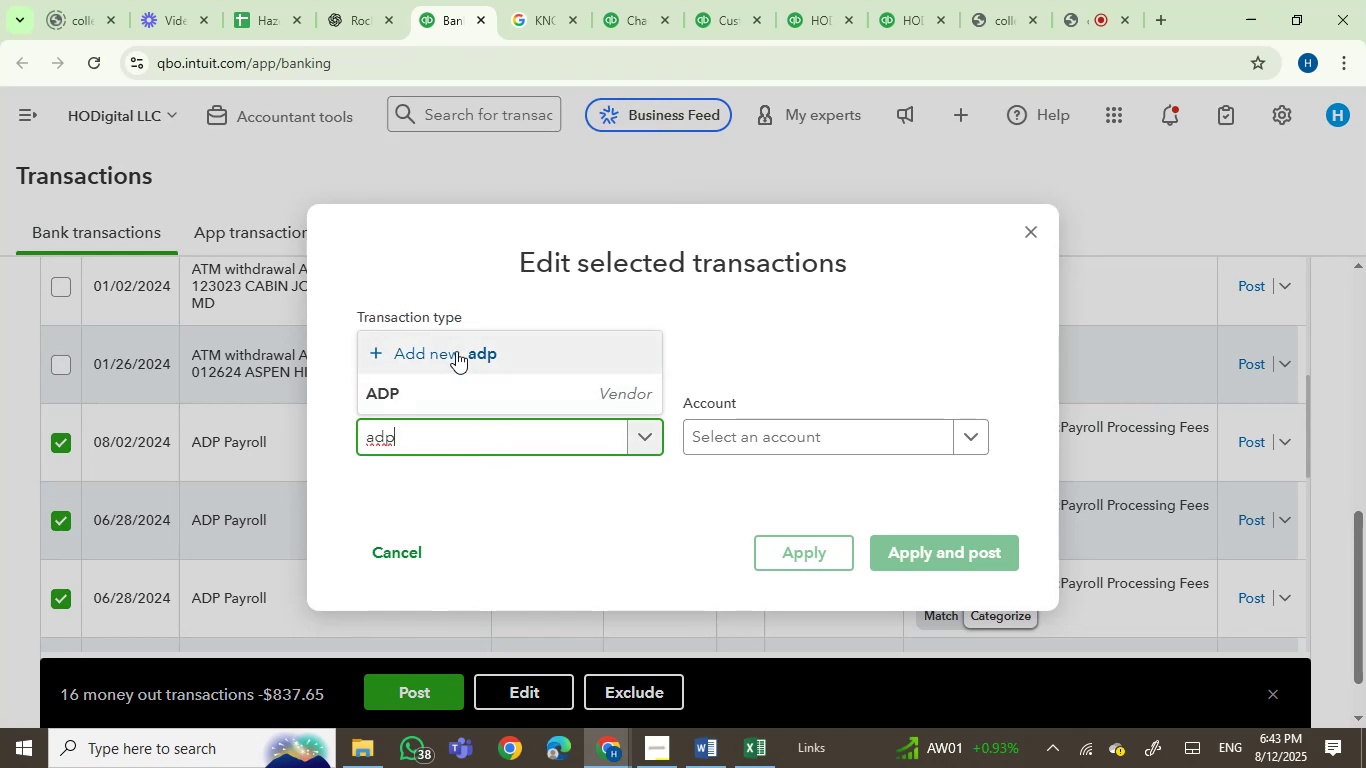 
left_click([419, 395])
 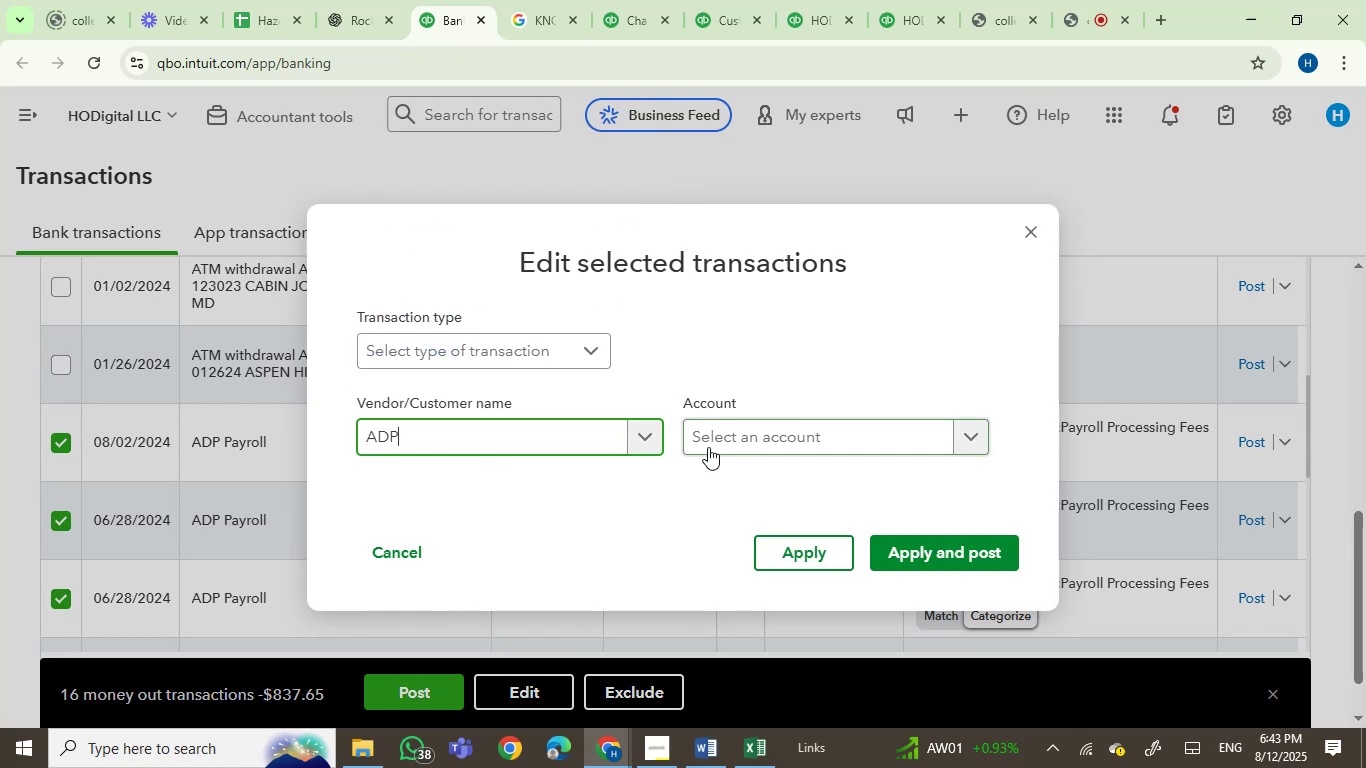 
left_click([708, 446])
 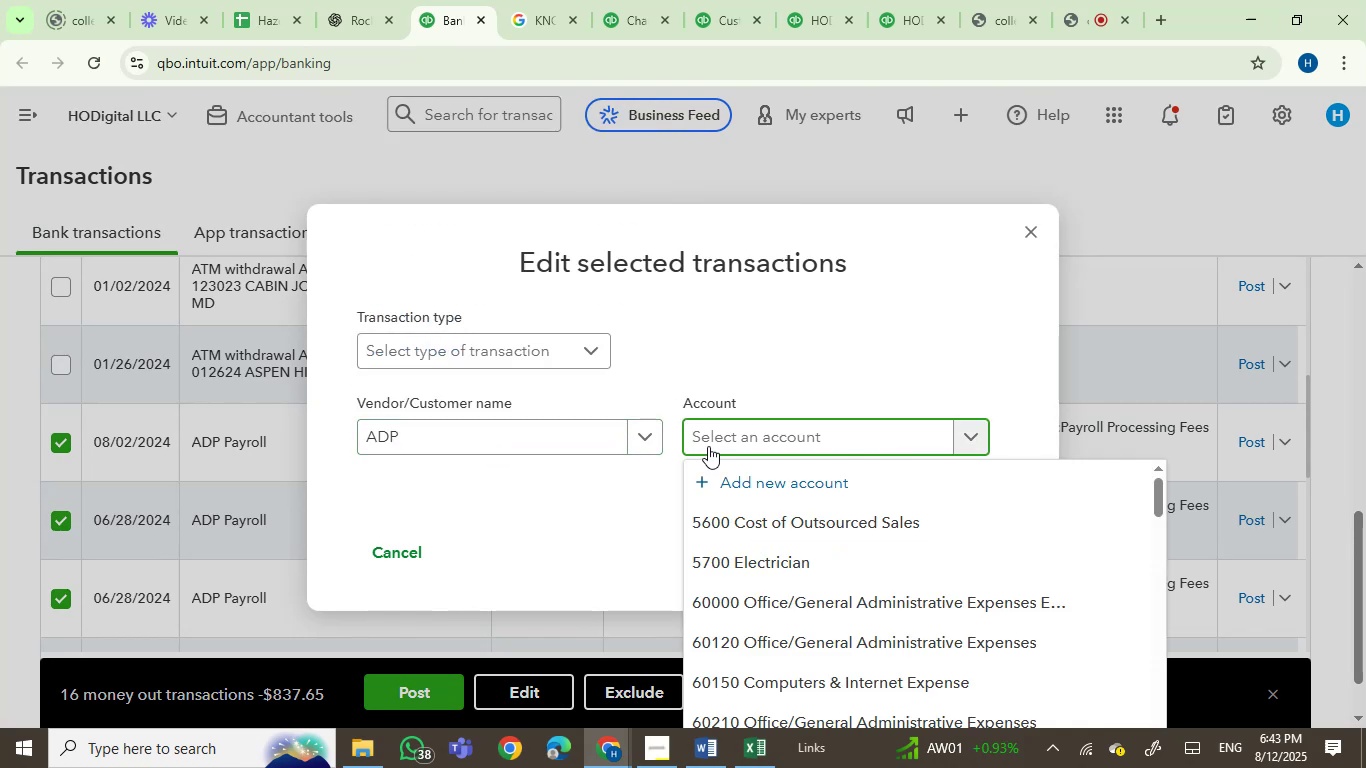 
type(proces)
 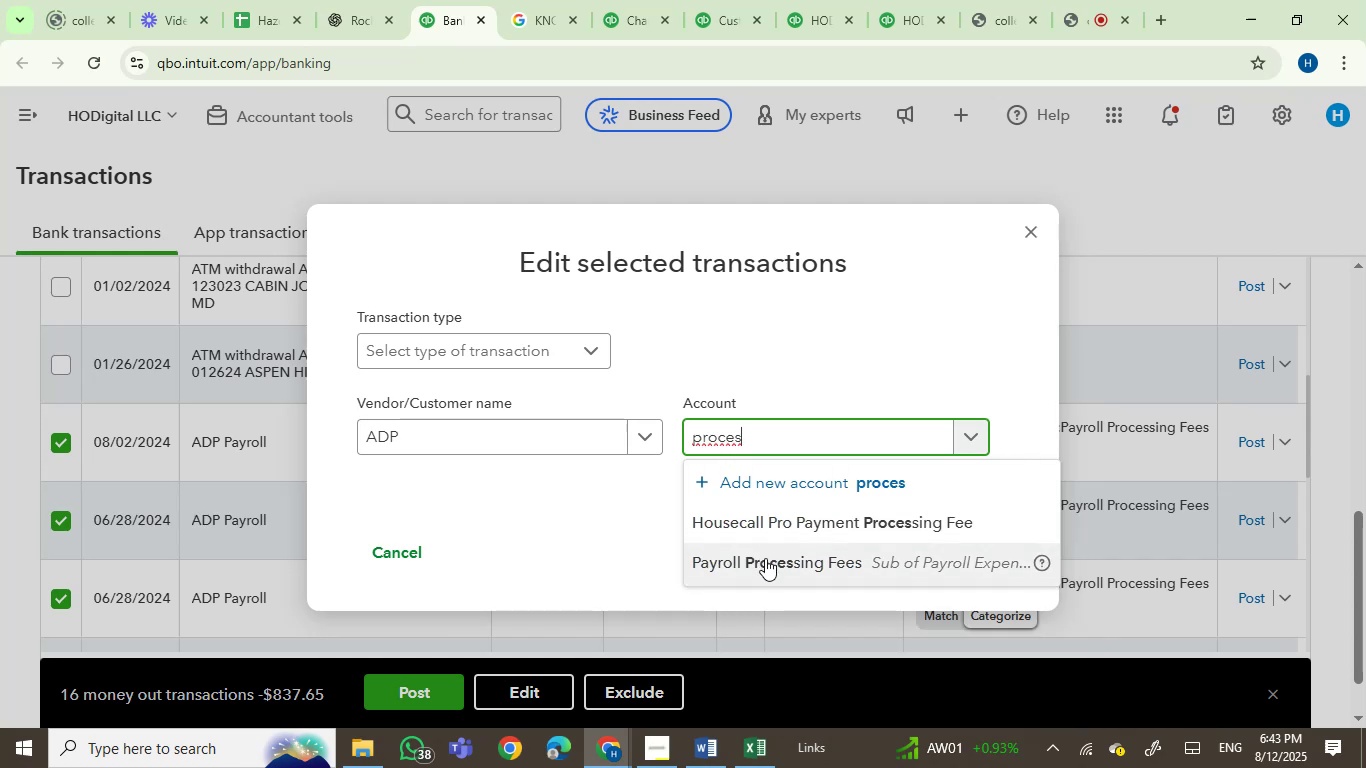 
left_click([765, 558])
 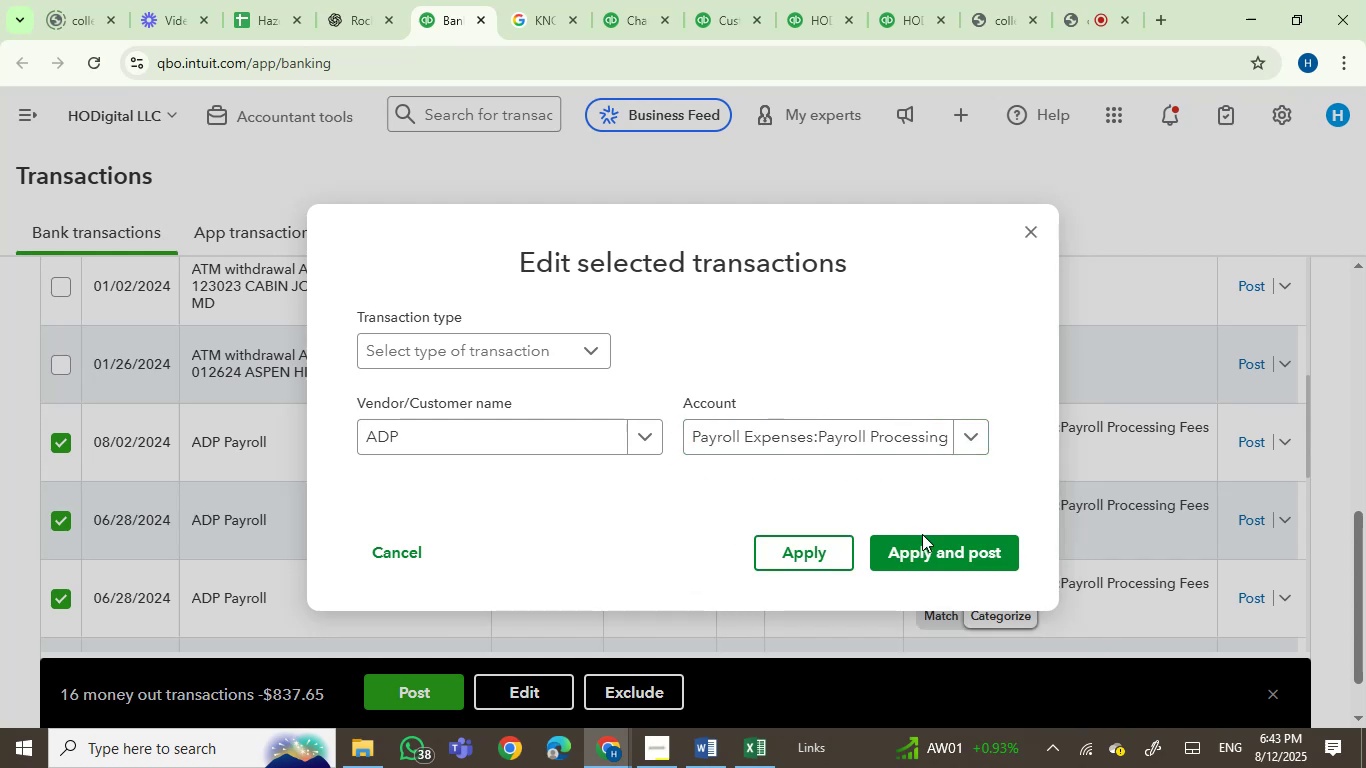 
left_click([929, 548])
 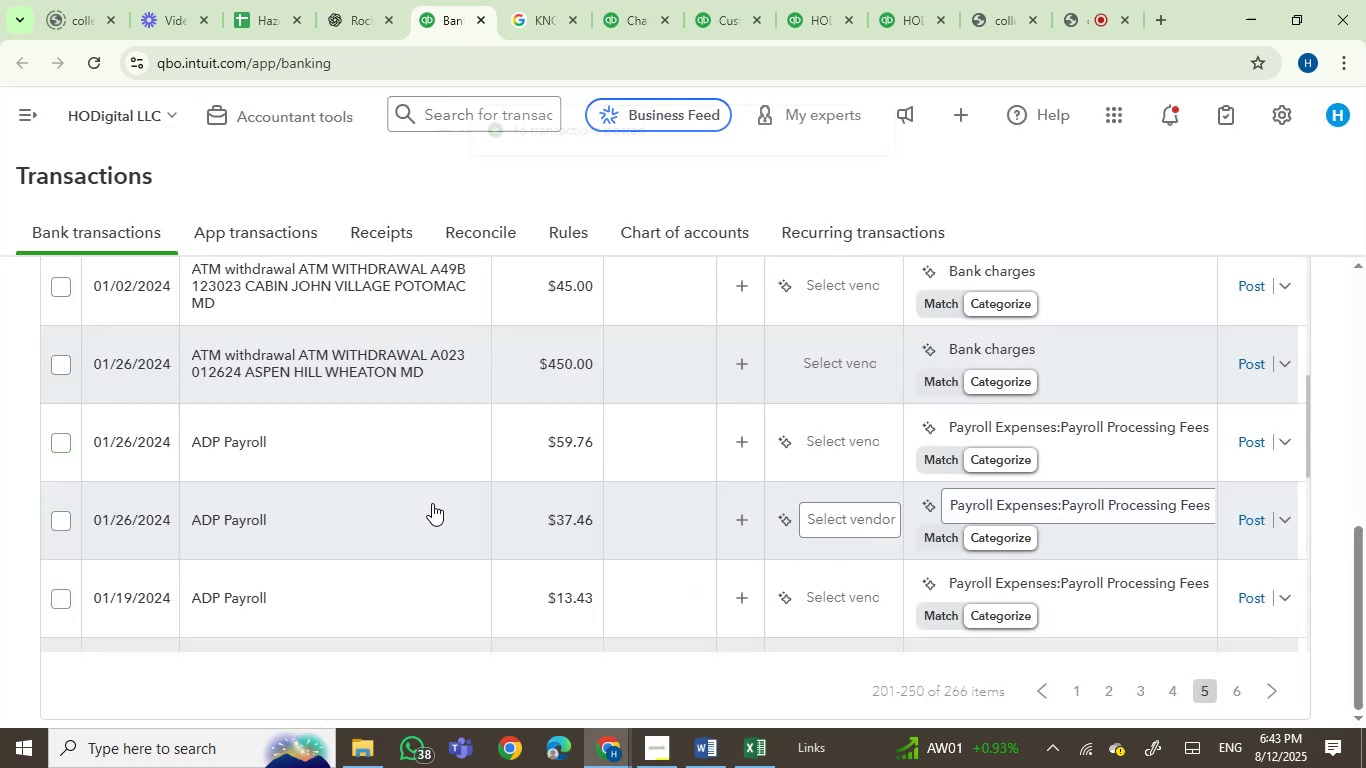 
wait(7.76)
 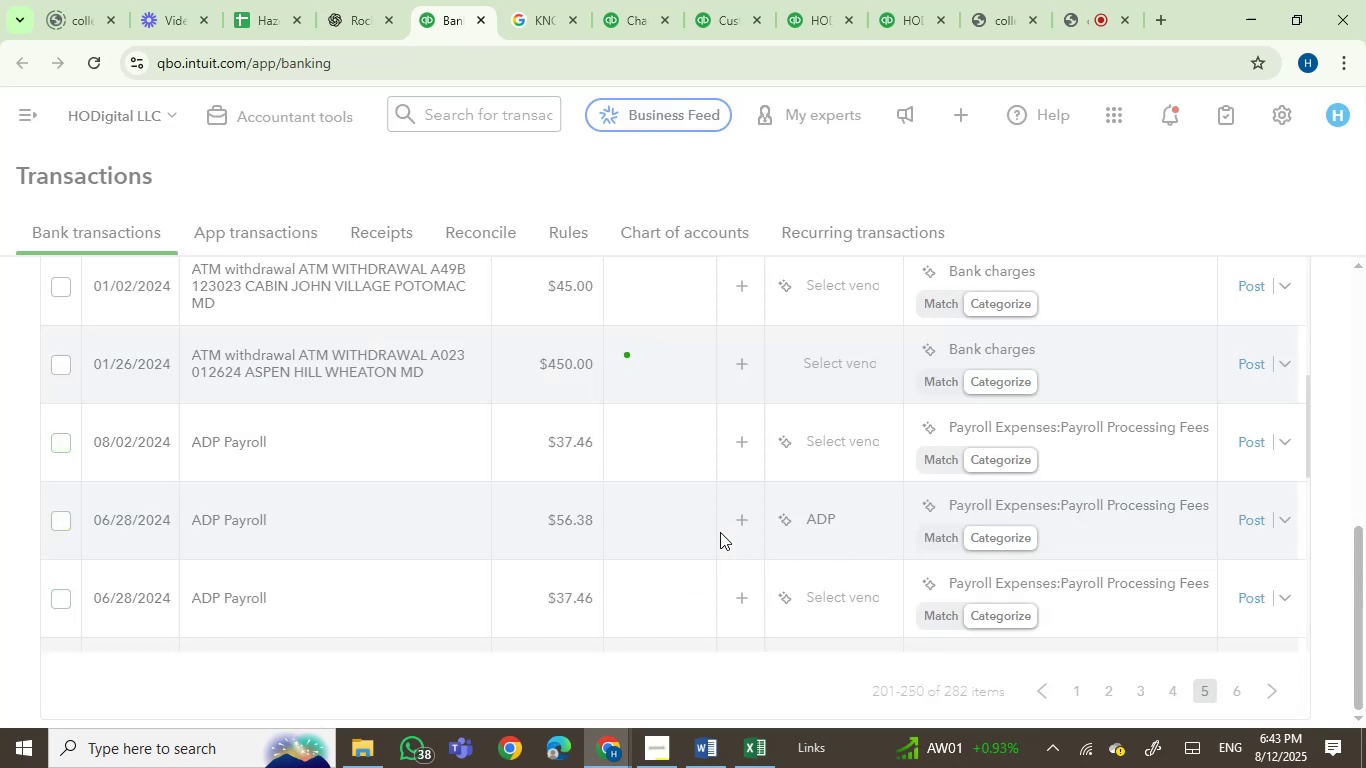 
scroll: coordinate [603, 465], scroll_direction: down, amount: 1.0
 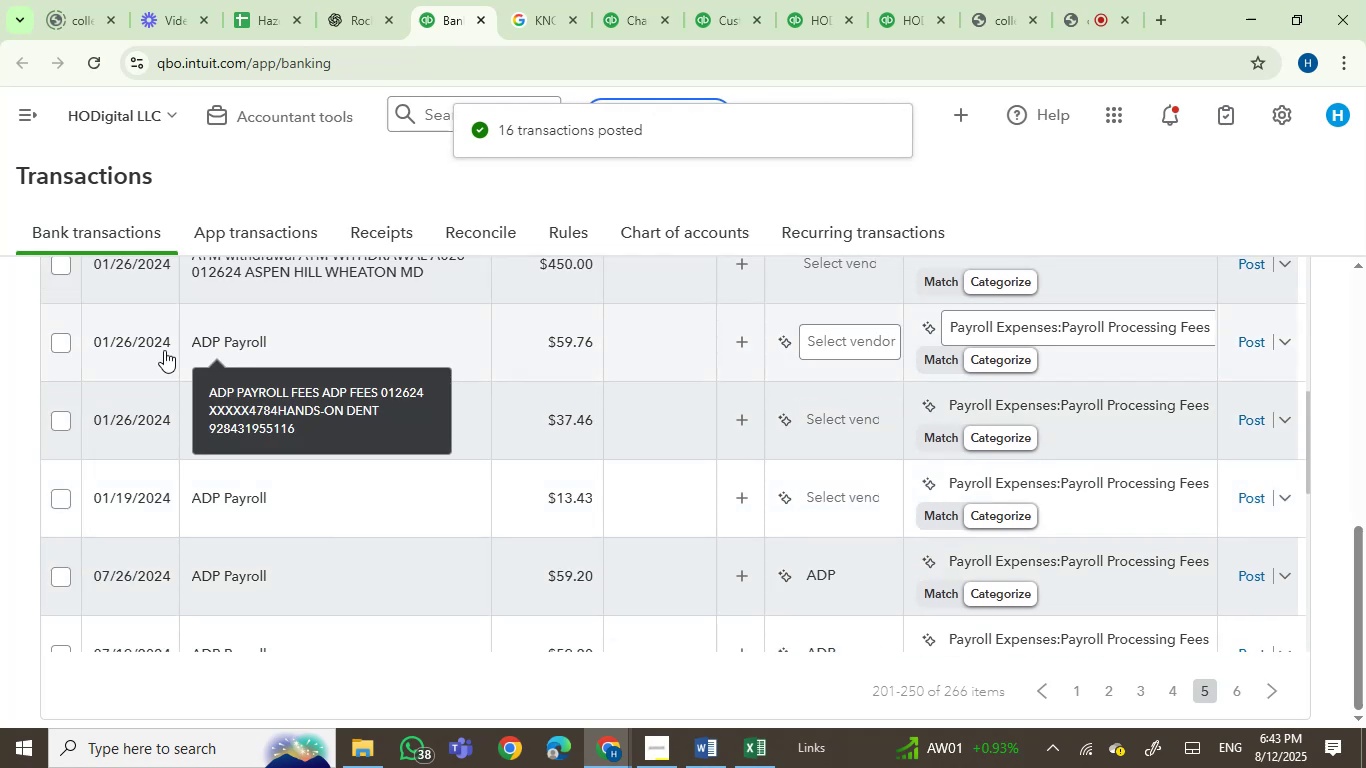 
mouse_move([236, 546])
 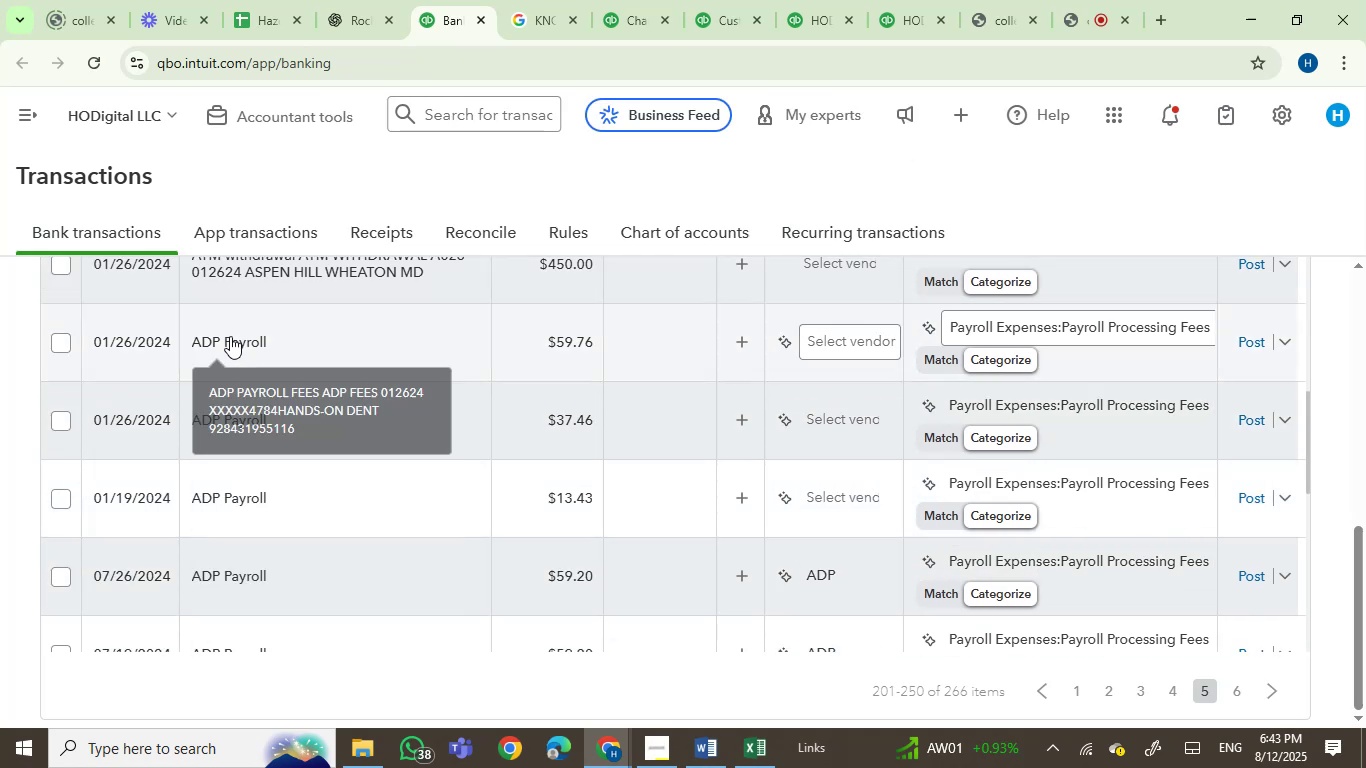 
left_click([56, 343])
 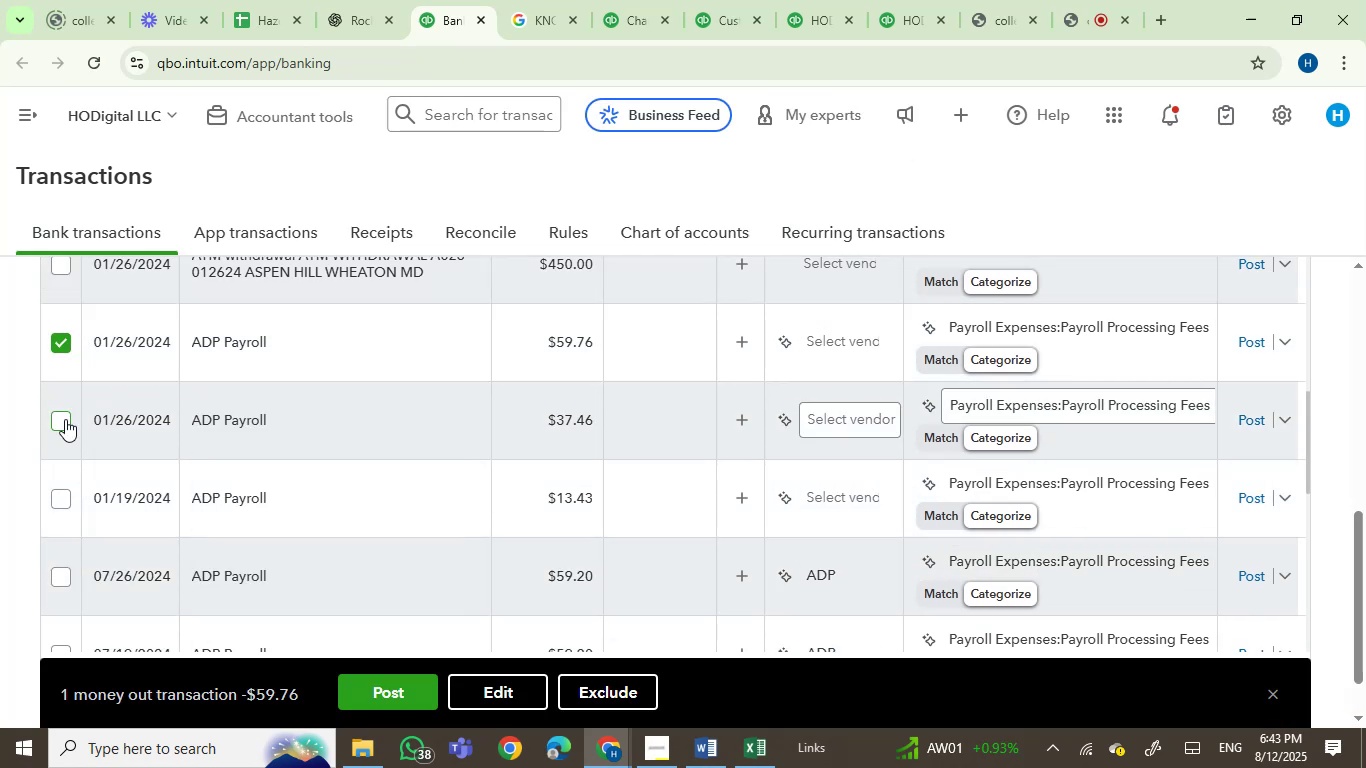 
left_click([65, 419])
 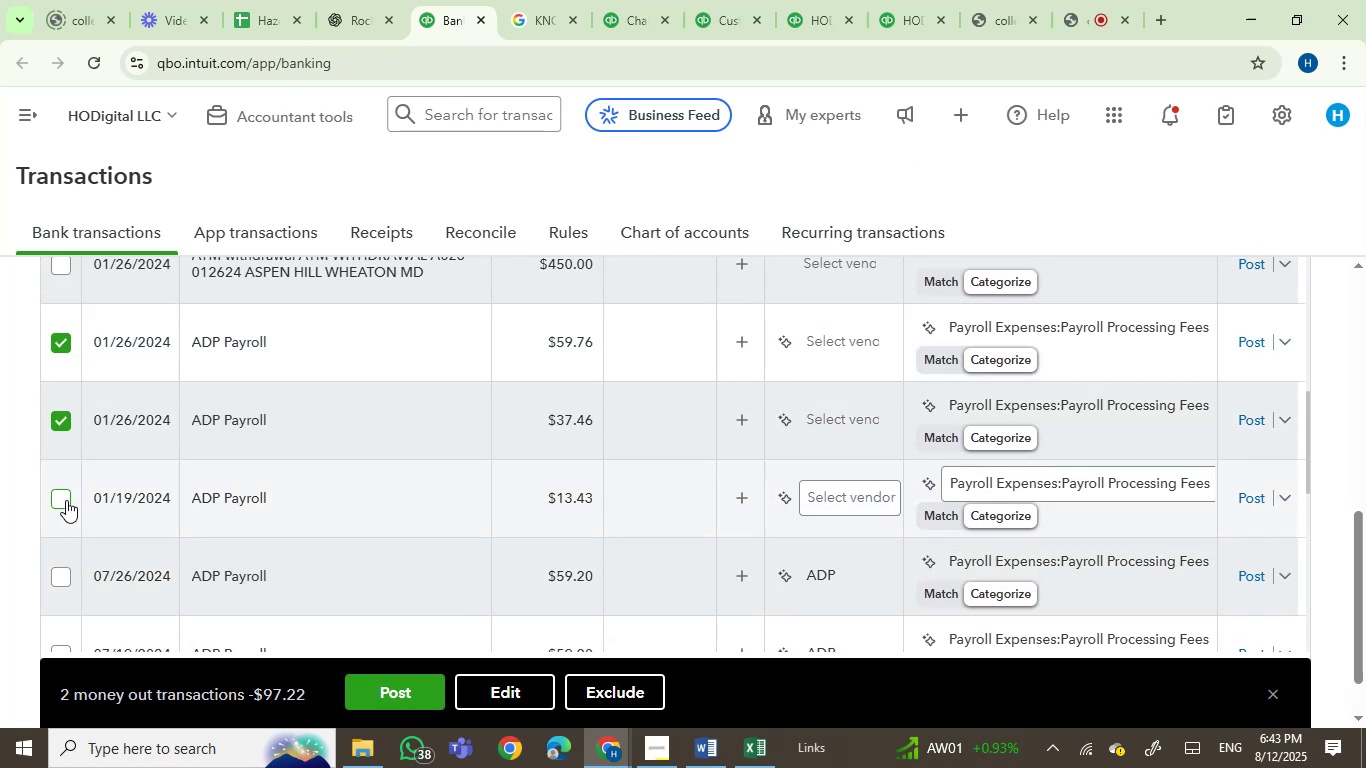 
left_click([66, 500])
 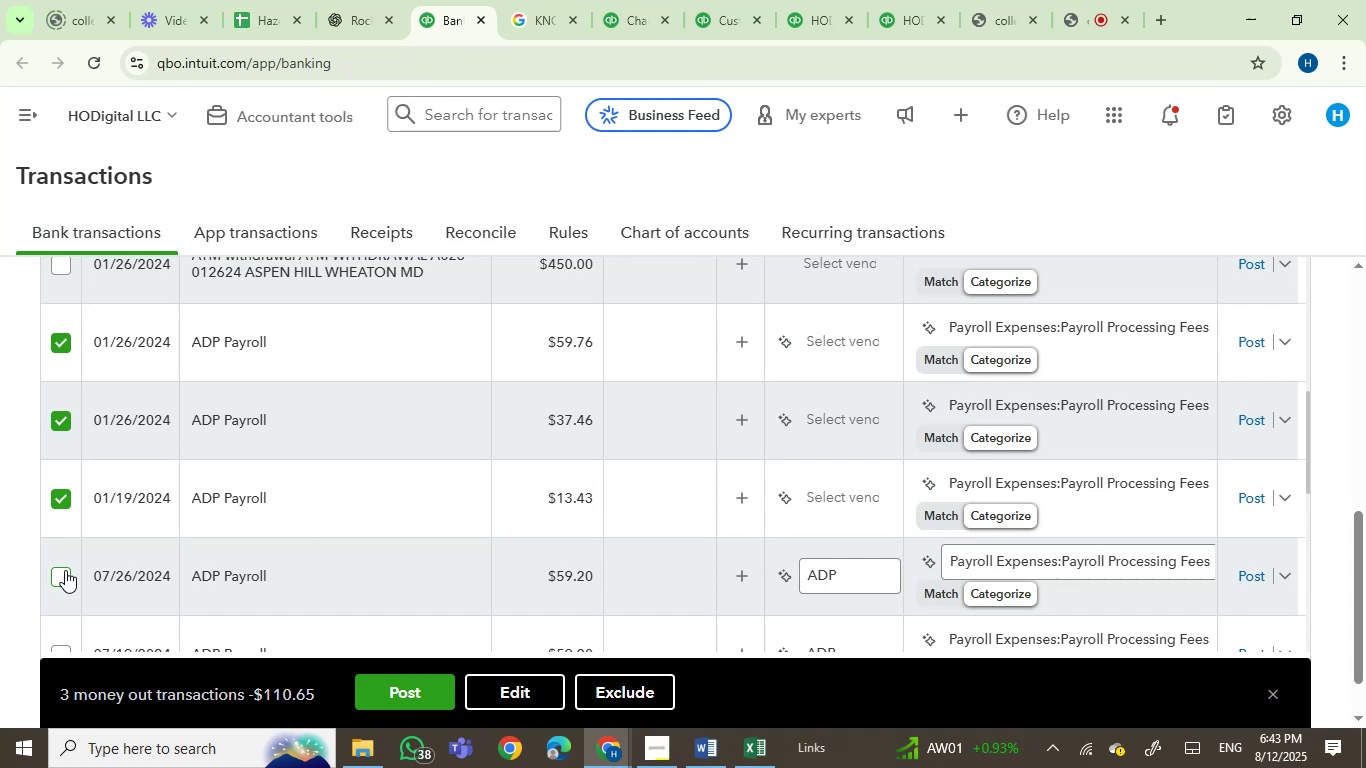 
left_click([65, 570])
 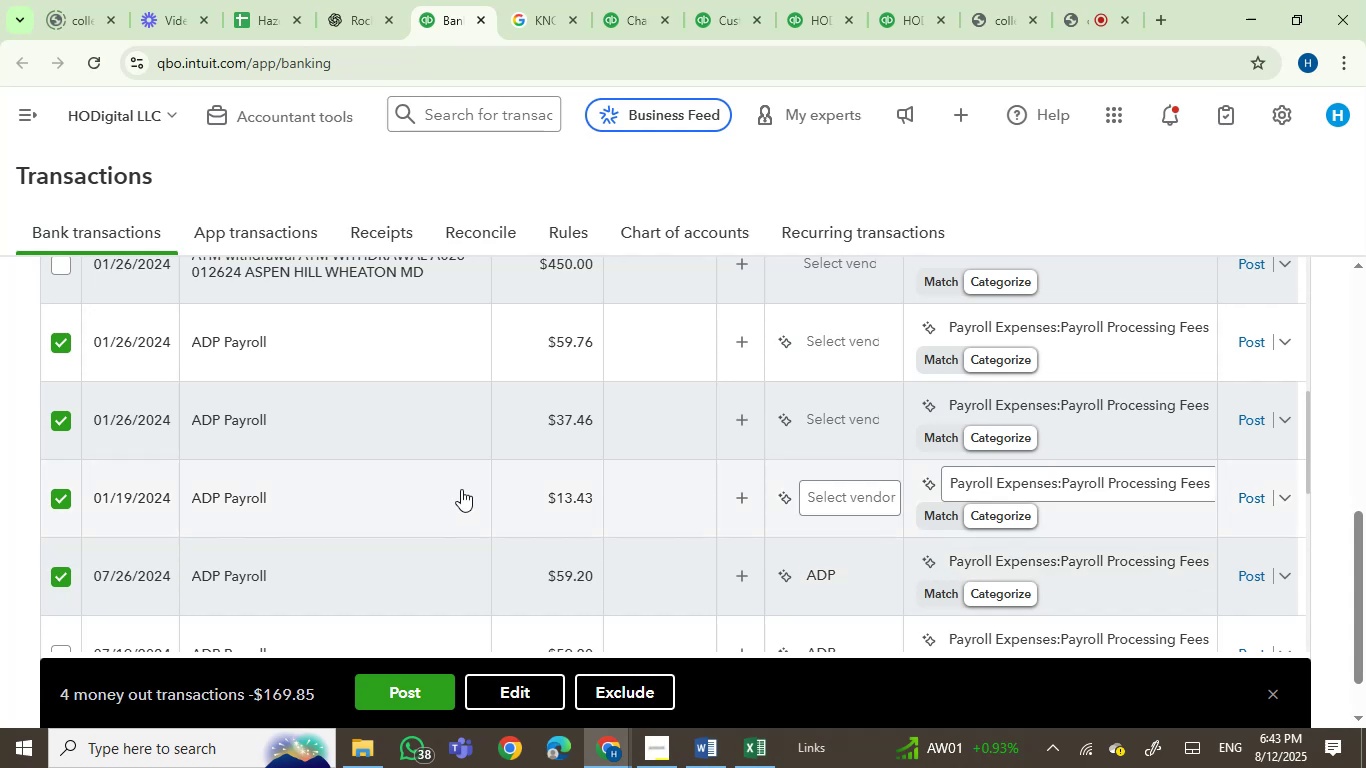 
scroll: coordinate [462, 489], scroll_direction: down, amount: 2.0
 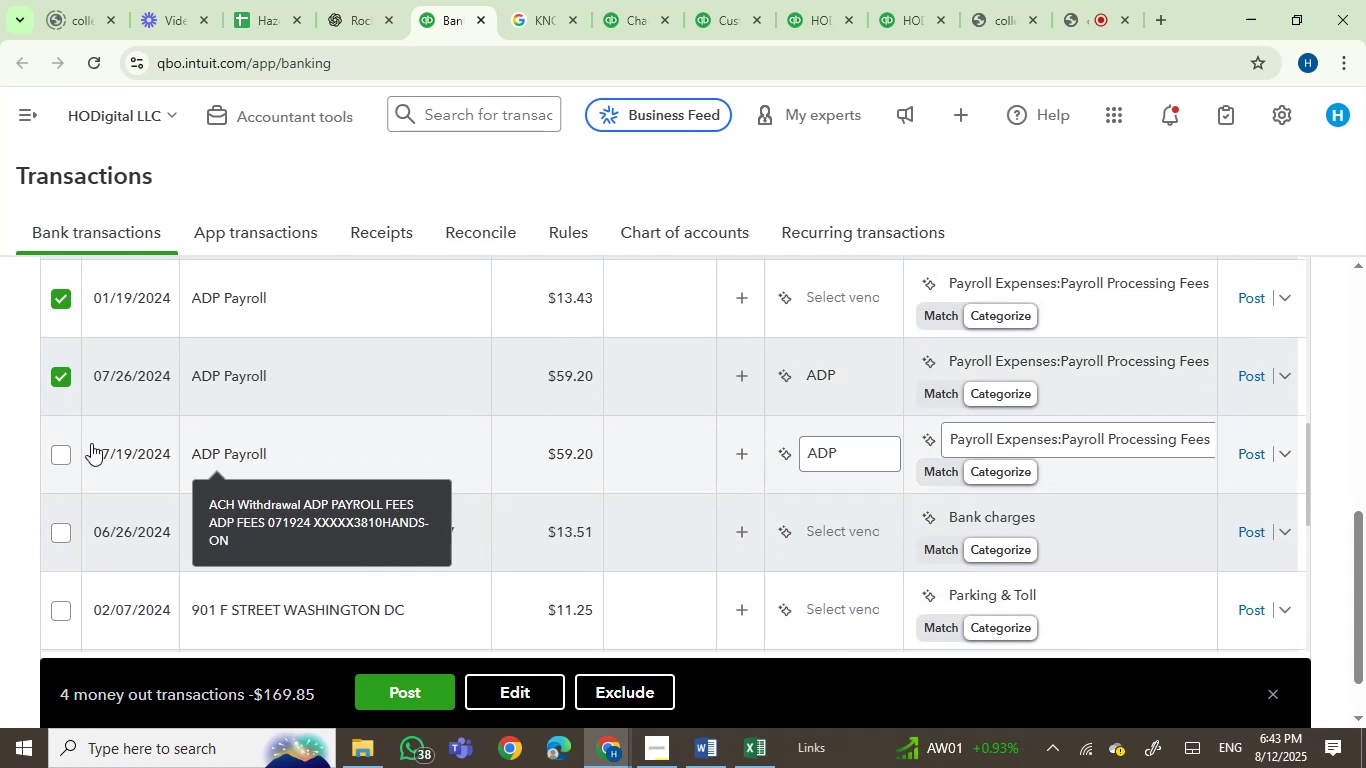 
left_click([65, 452])
 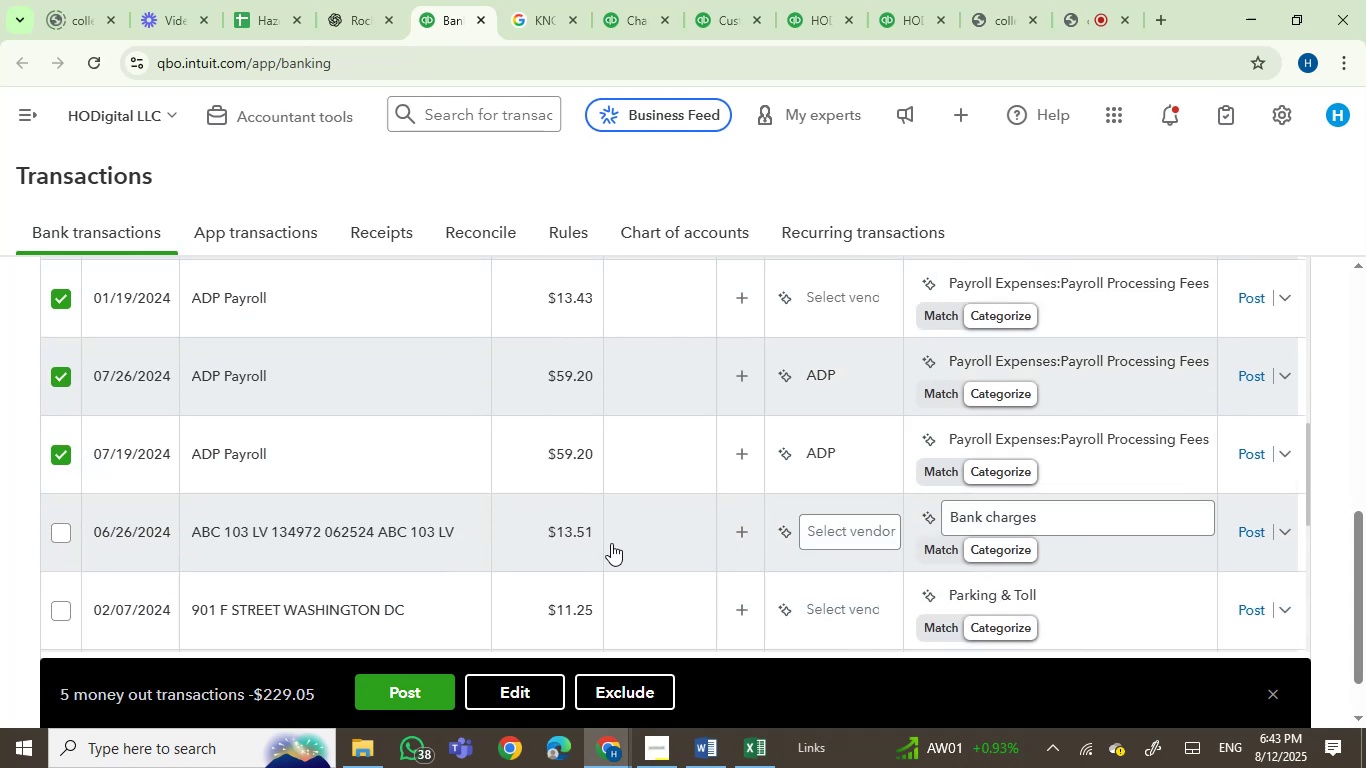 
left_click([506, 695])
 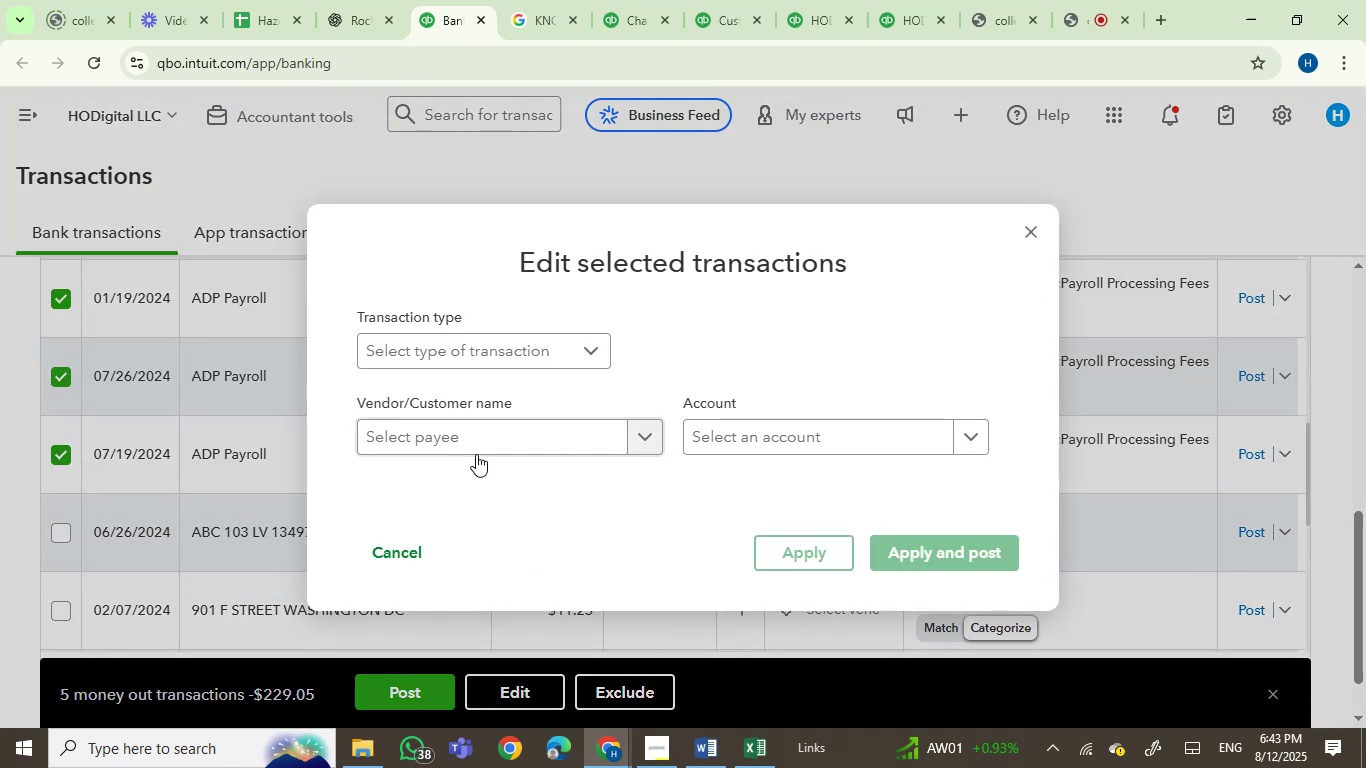 
left_click([478, 446])
 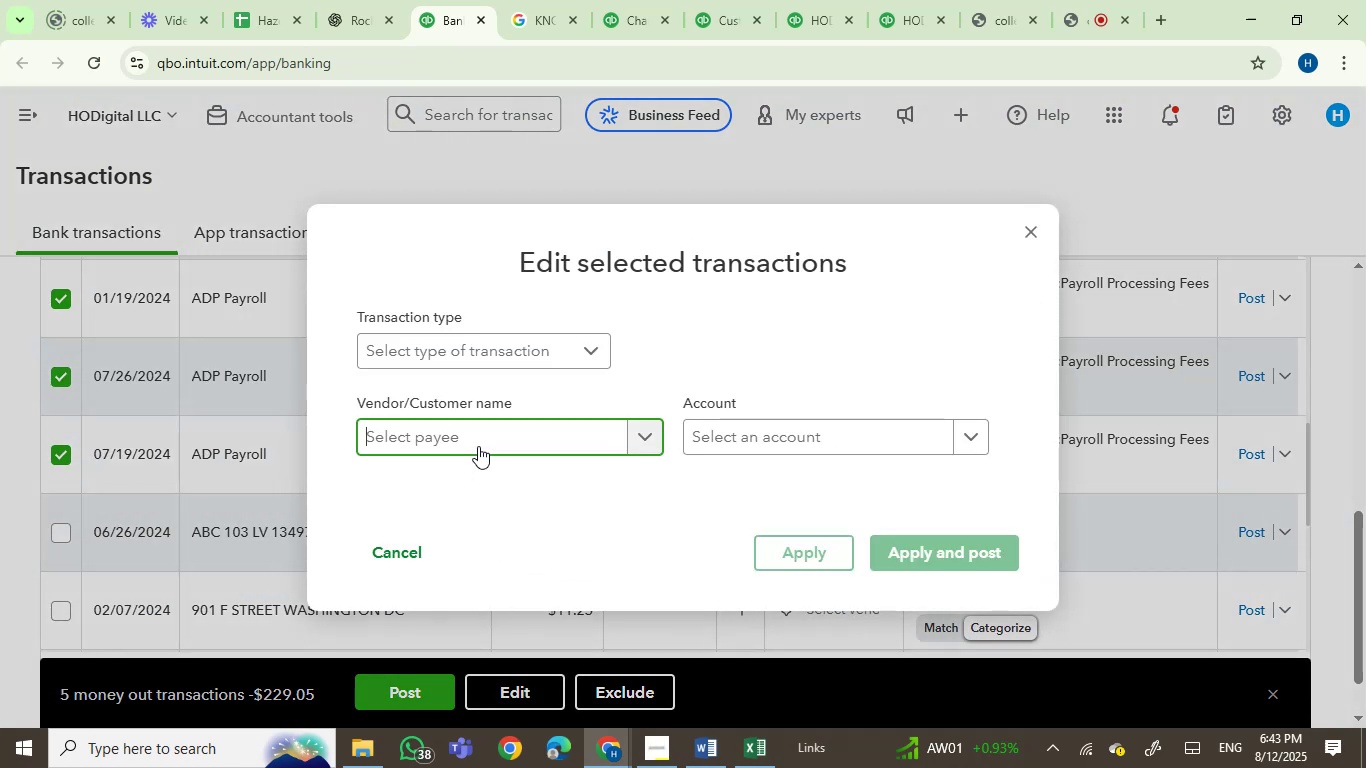 
hold_key(key=A, duration=0.34)
 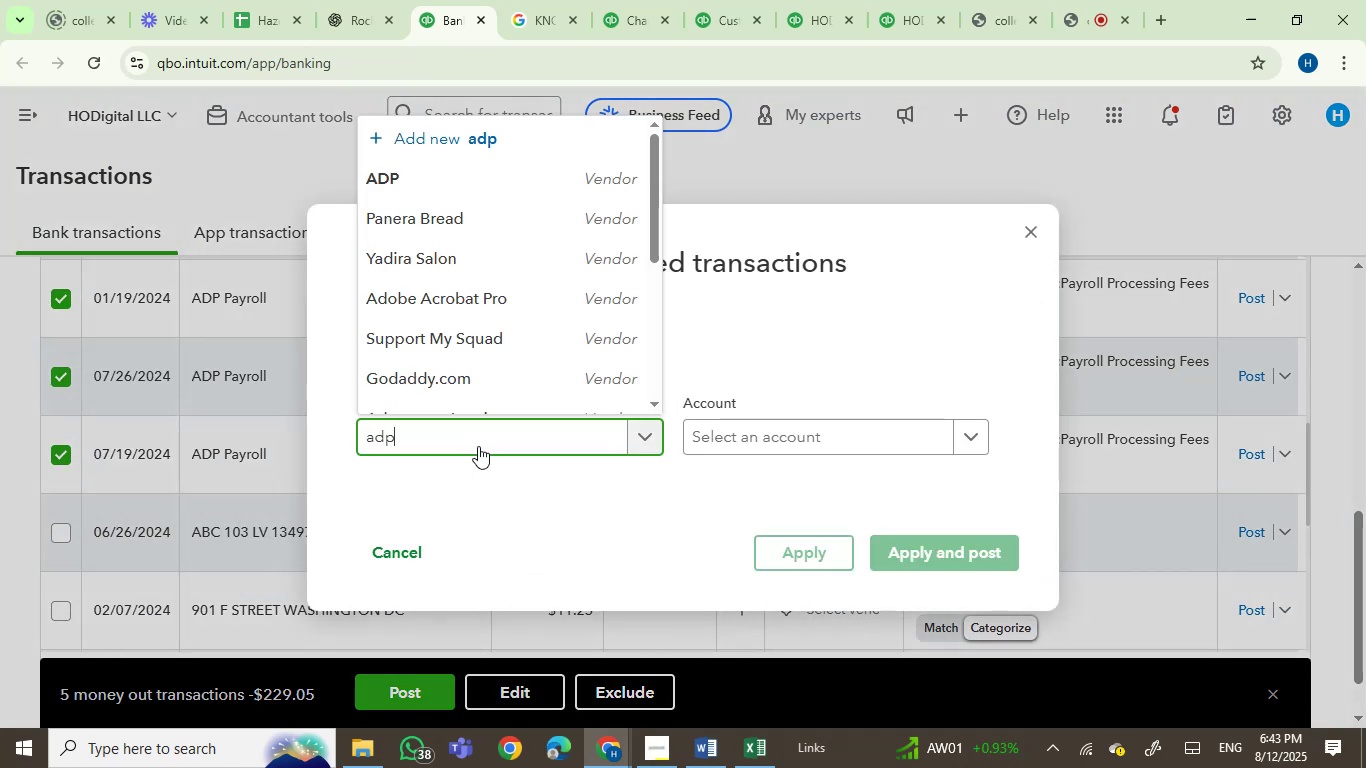 
type(dp)
 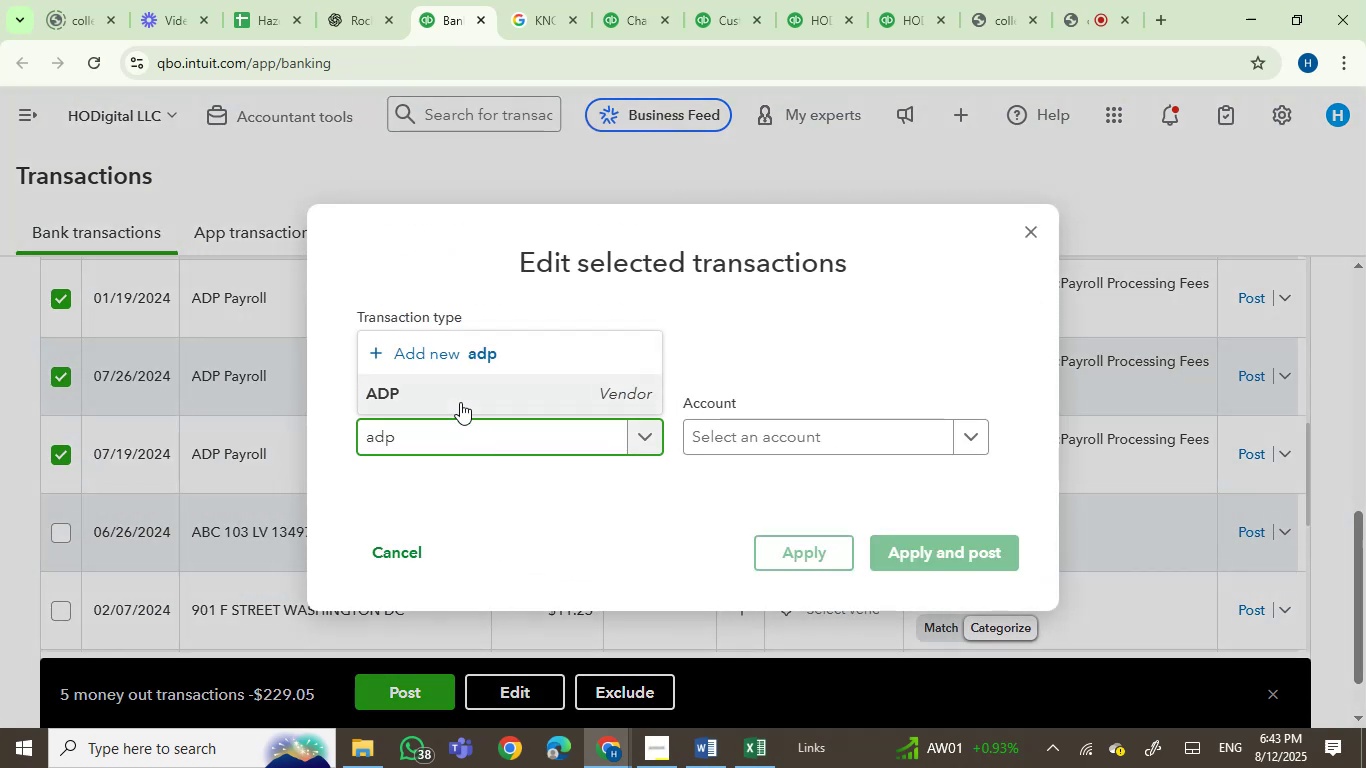 
left_click([458, 377])
 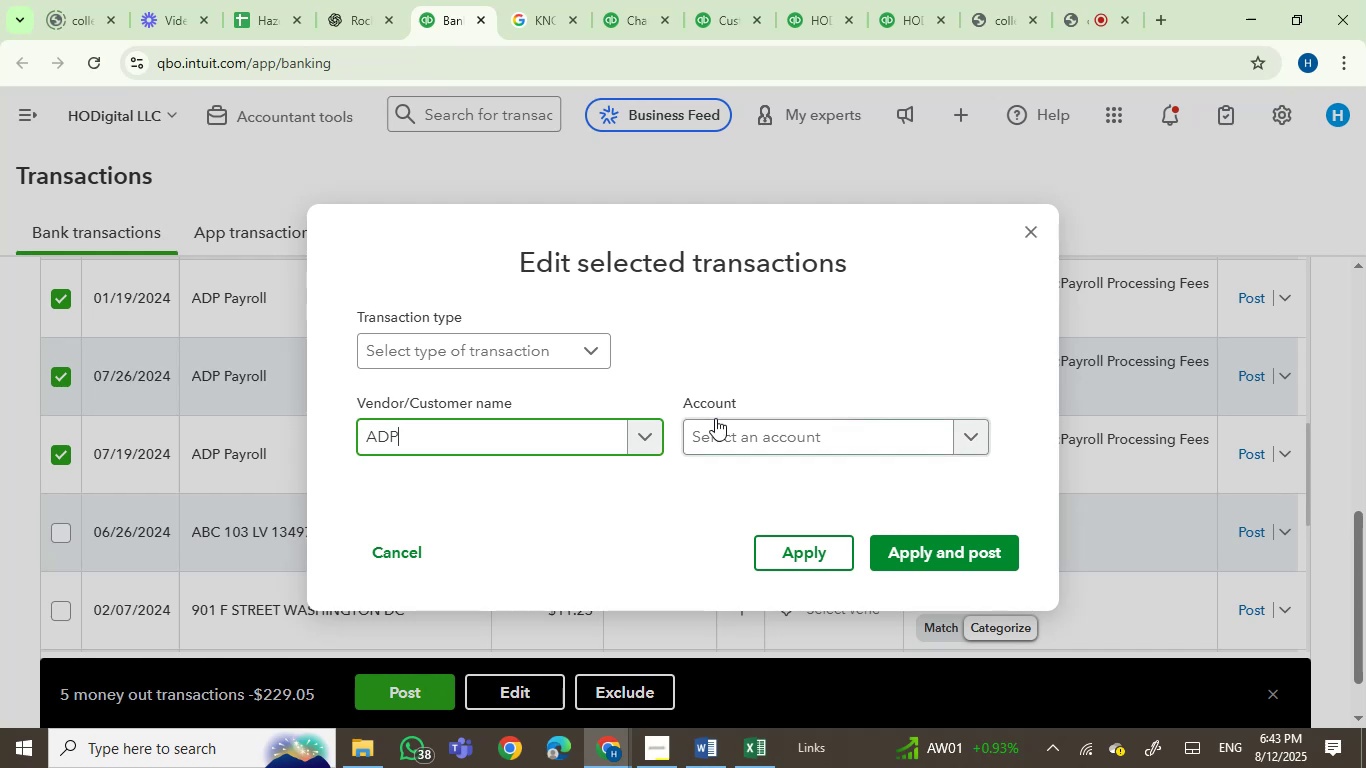 
left_click([716, 423])
 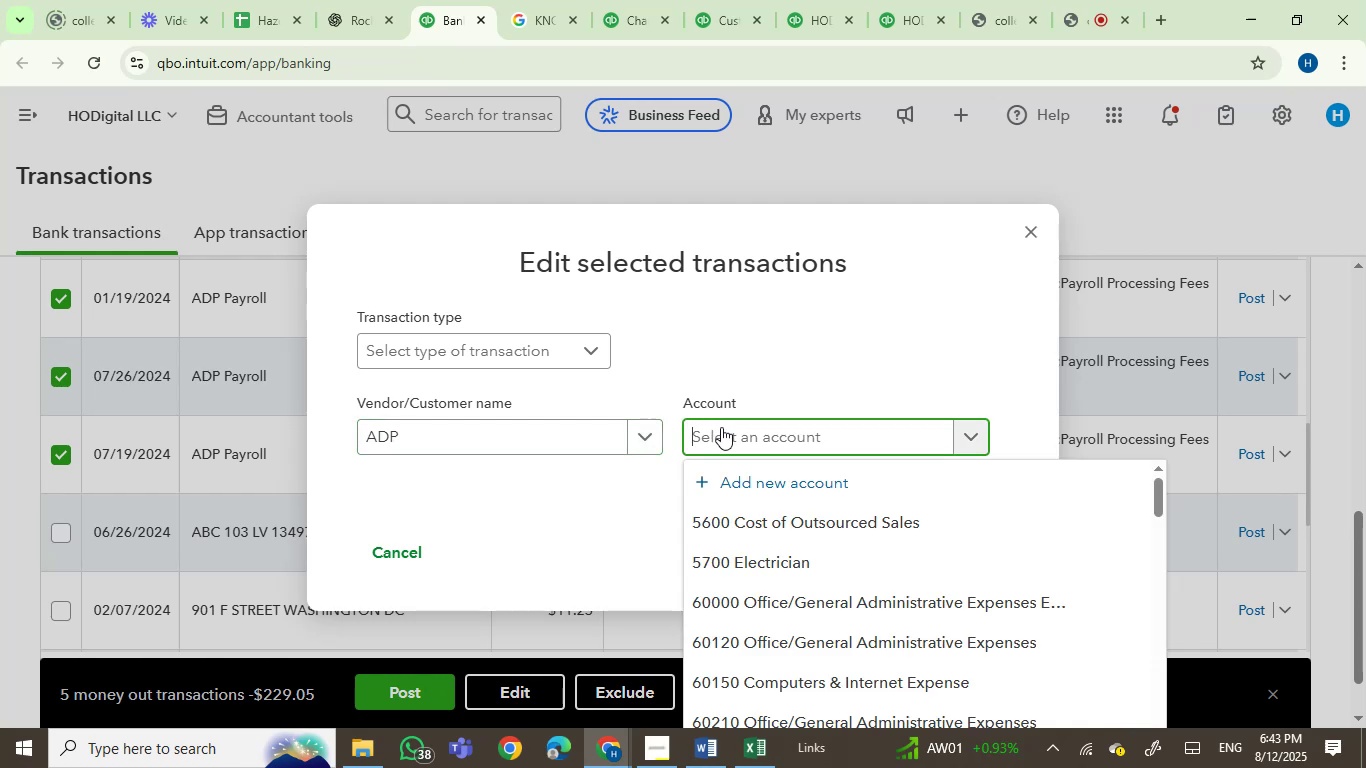 
type(process)
 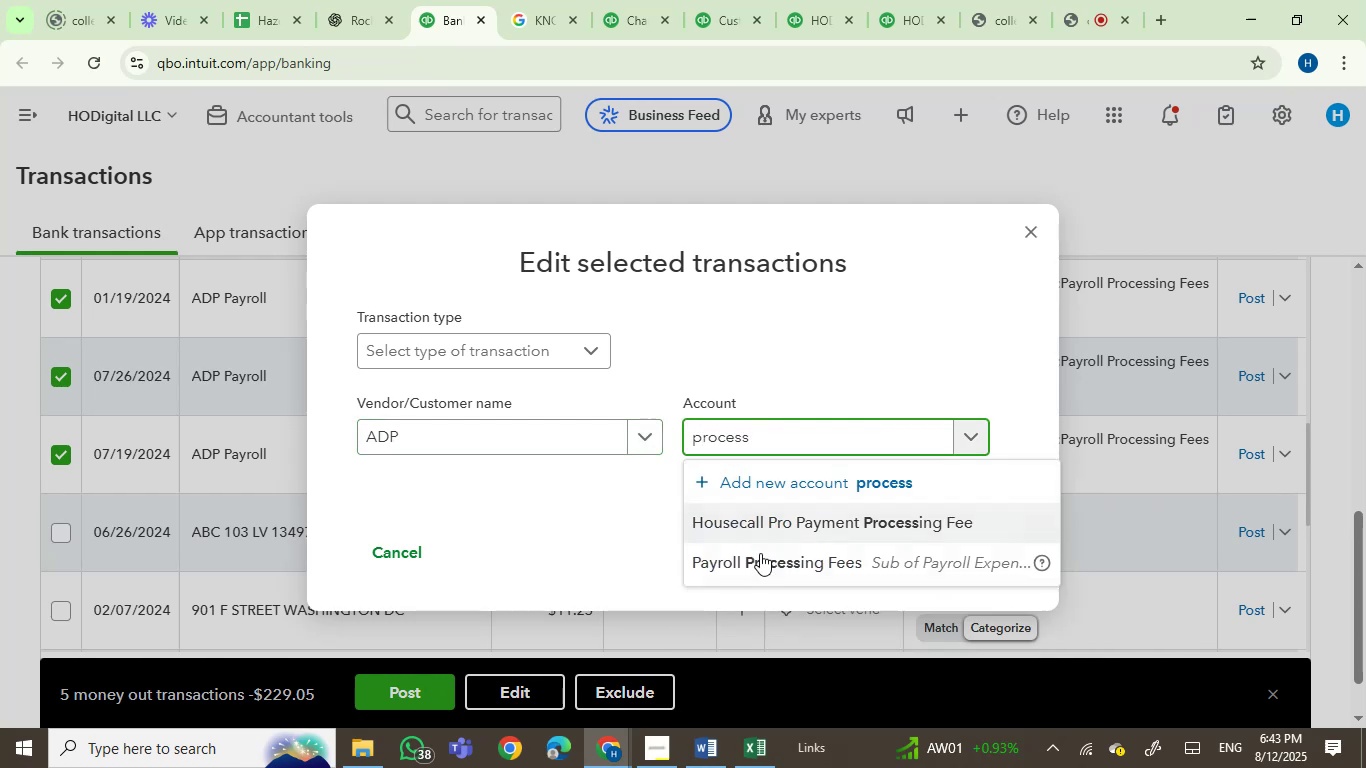 
left_click([760, 559])
 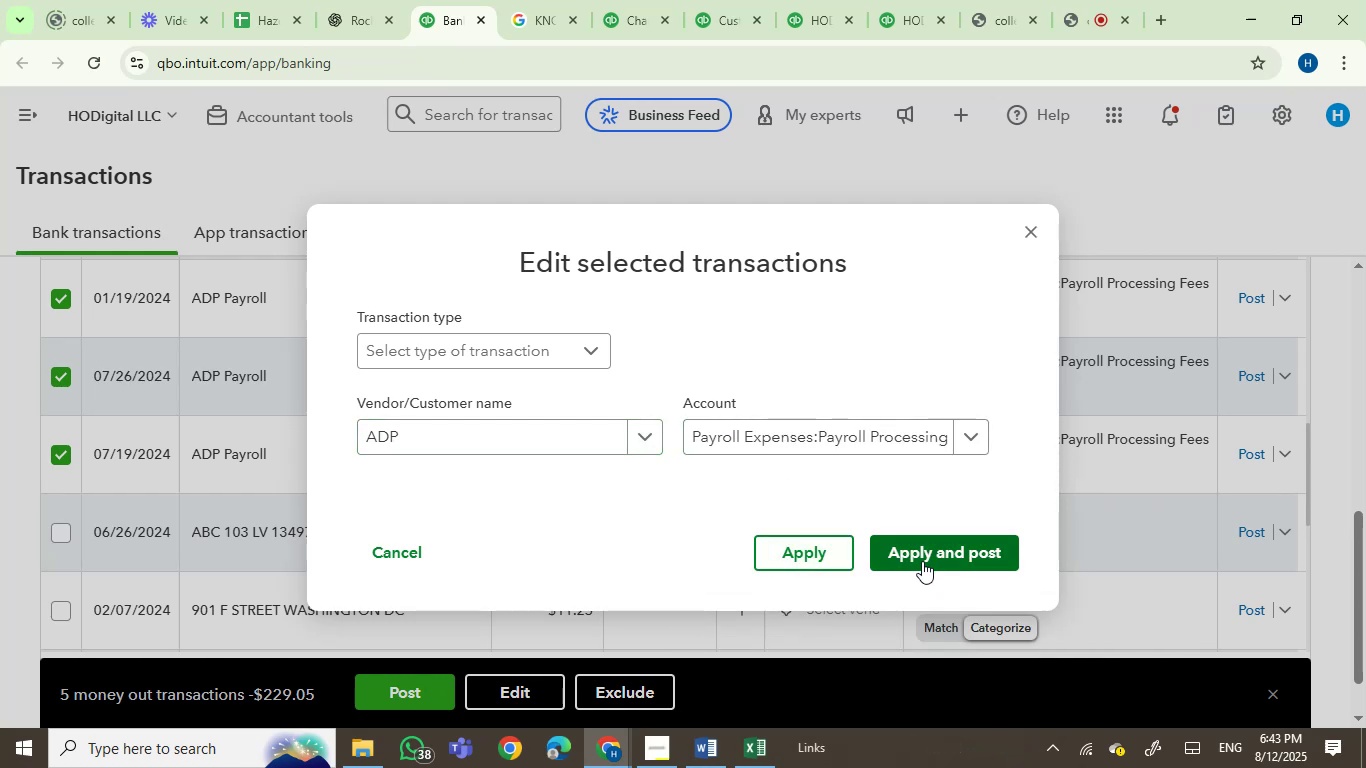 
left_click([930, 554])
 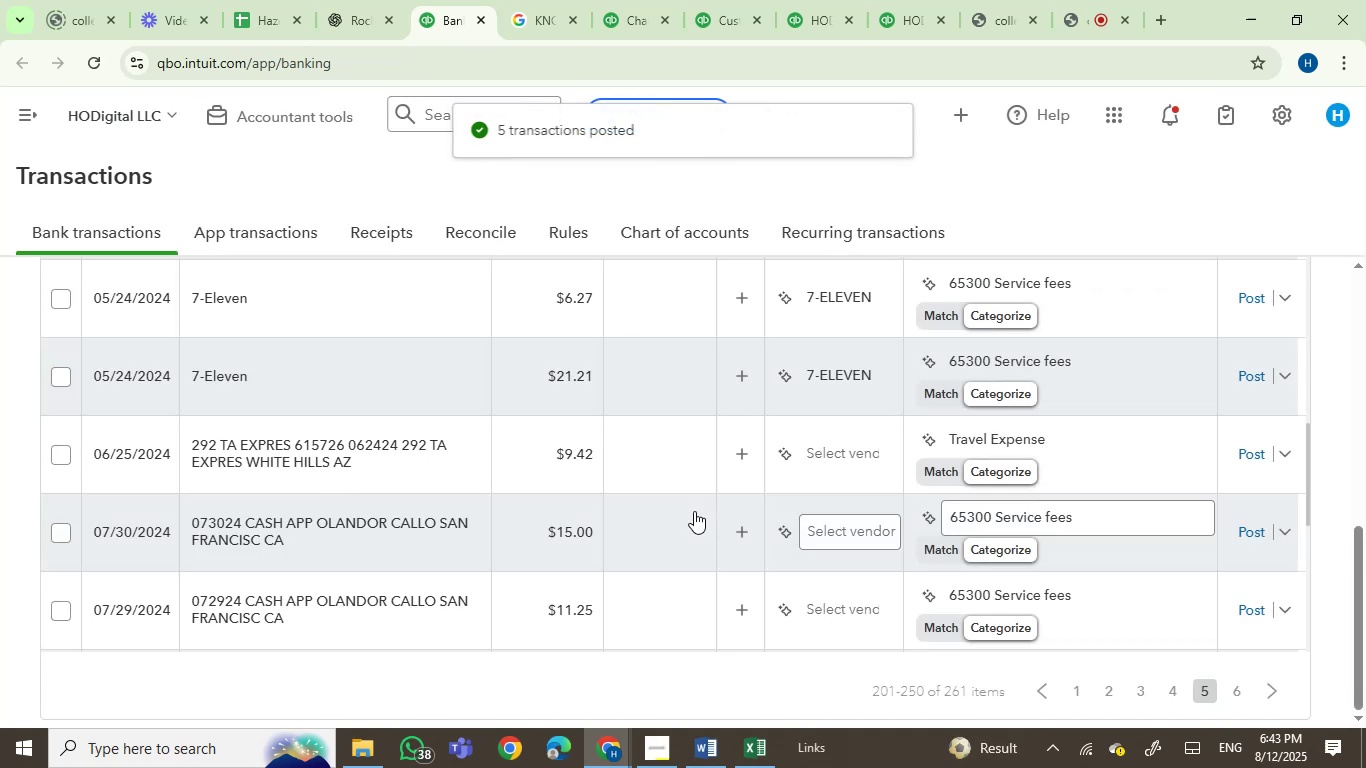 
wait(5.56)
 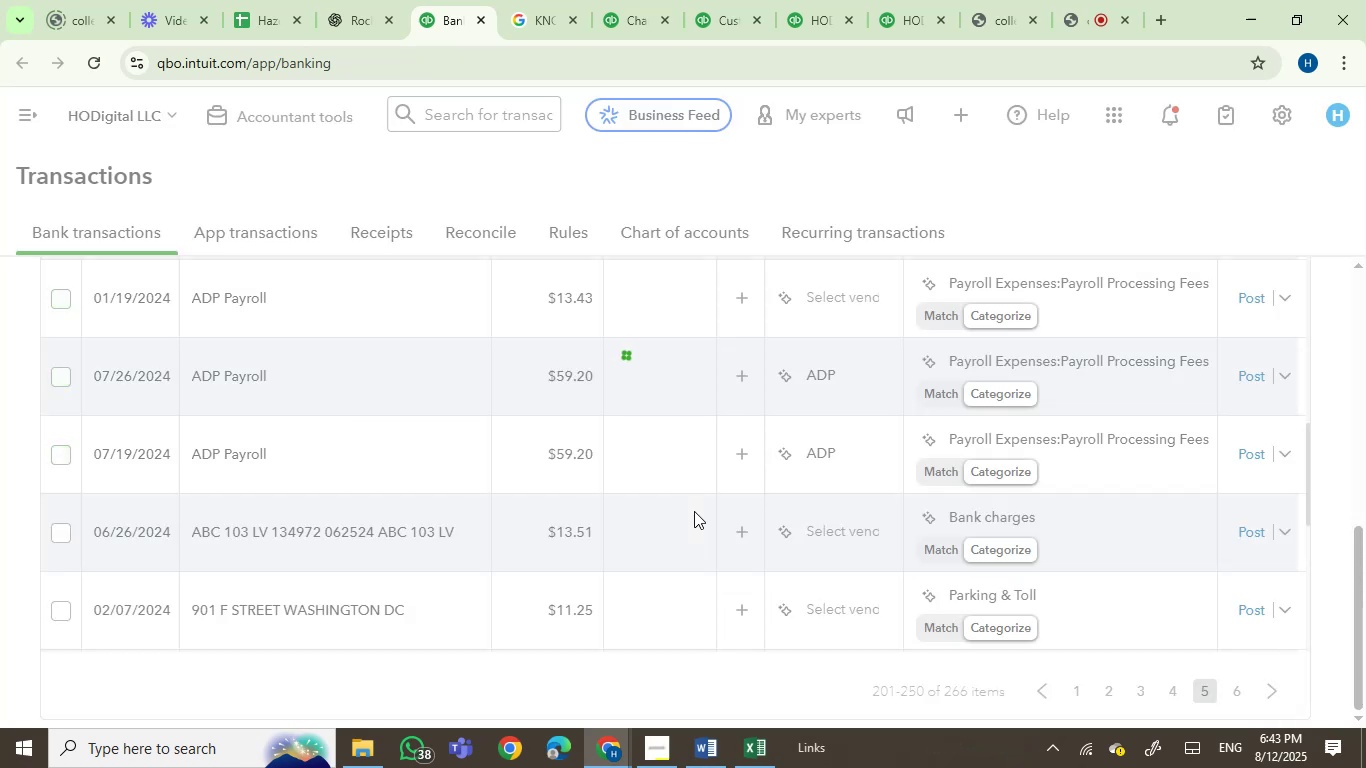 
scroll: coordinate [518, 476], scroll_direction: up, amount: 1.0
 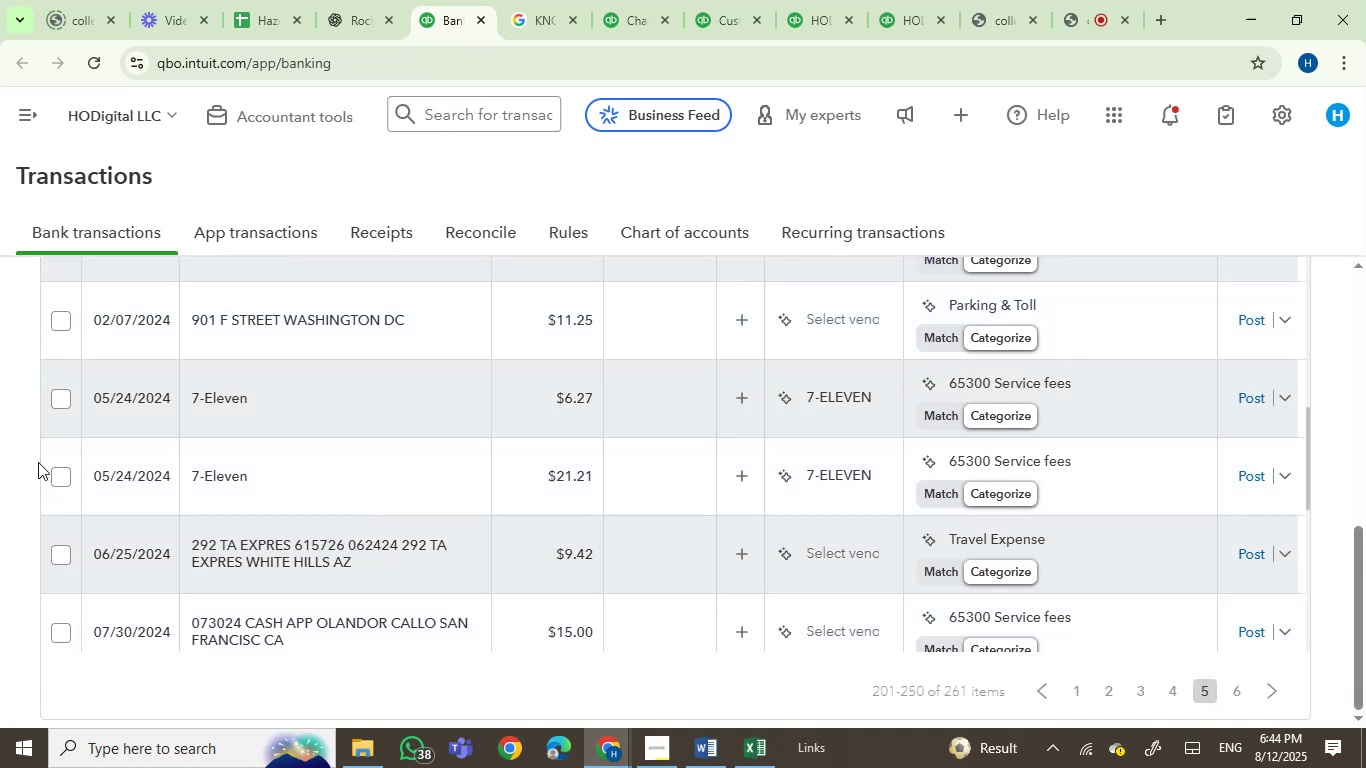 
left_click([63, 399])
 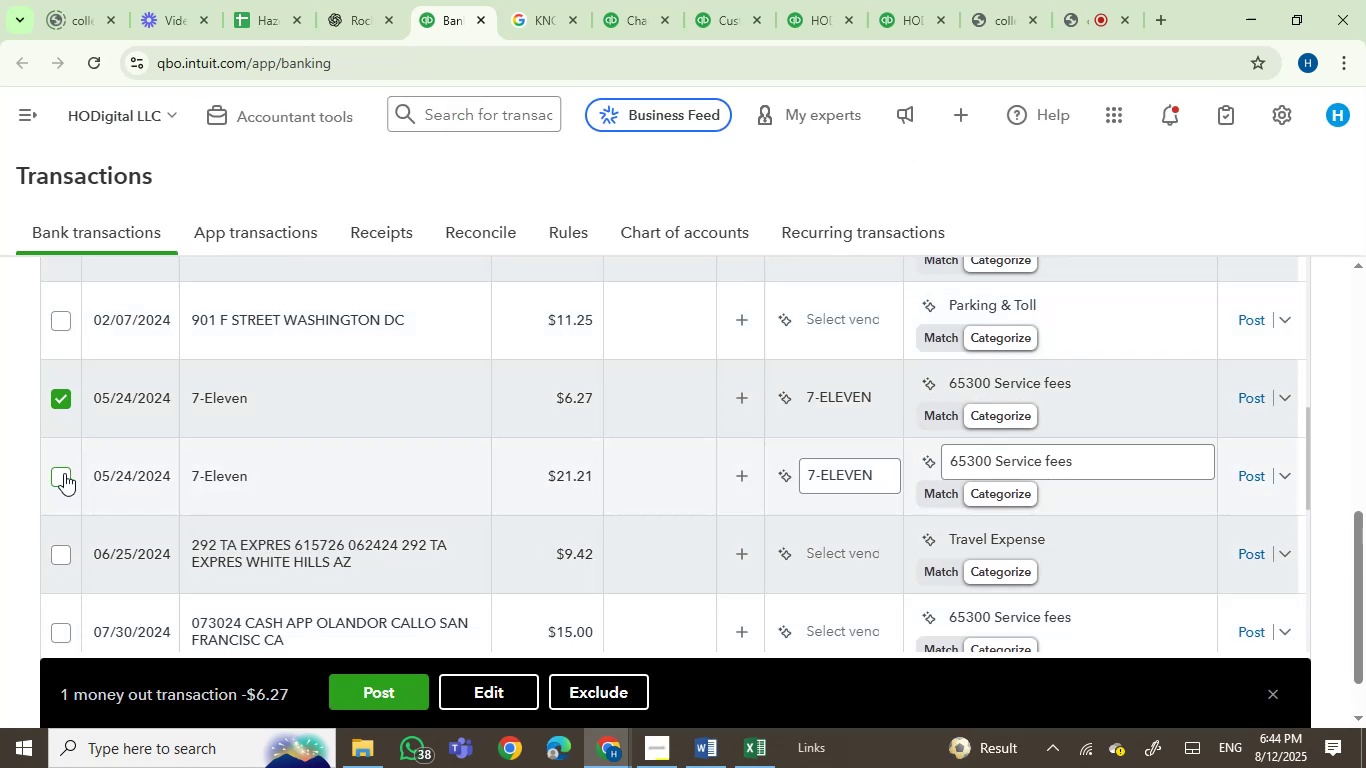 
left_click([64, 473])
 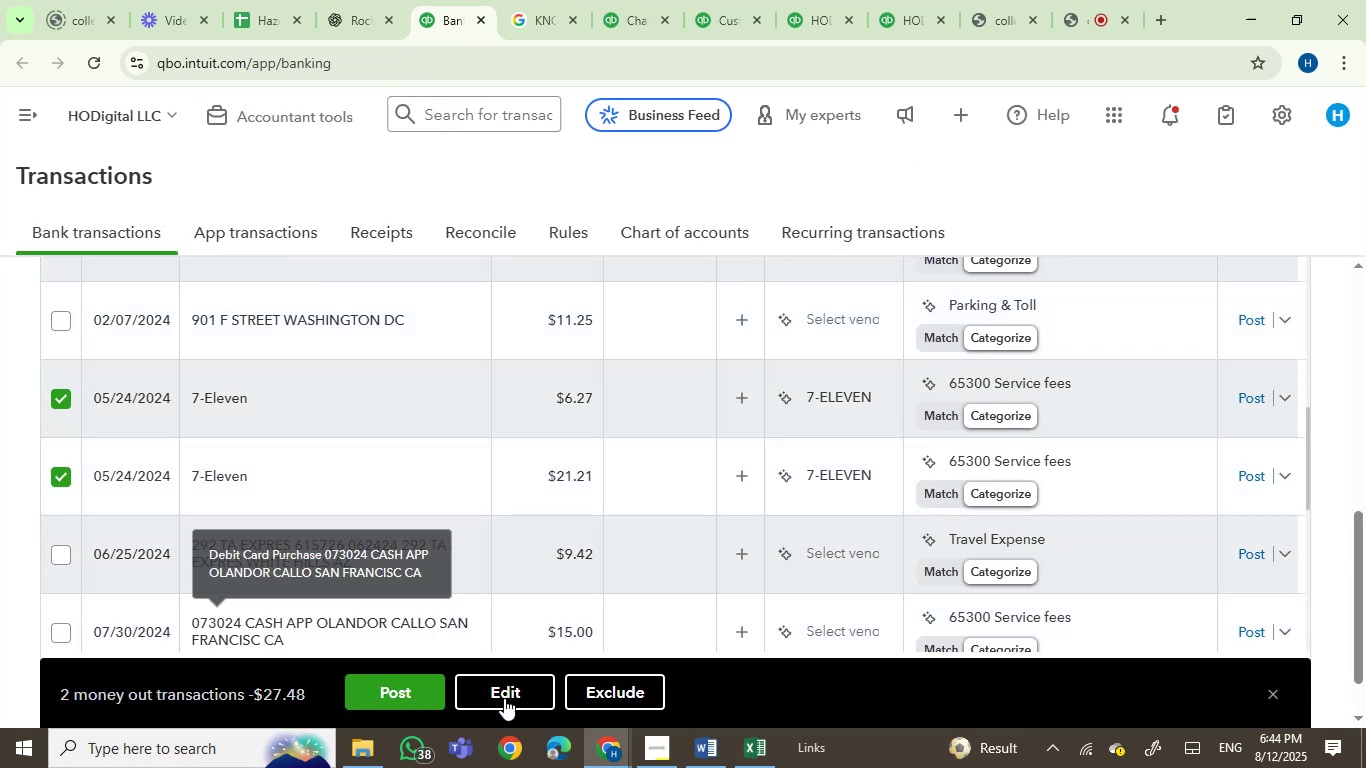 
left_click([510, 706])
 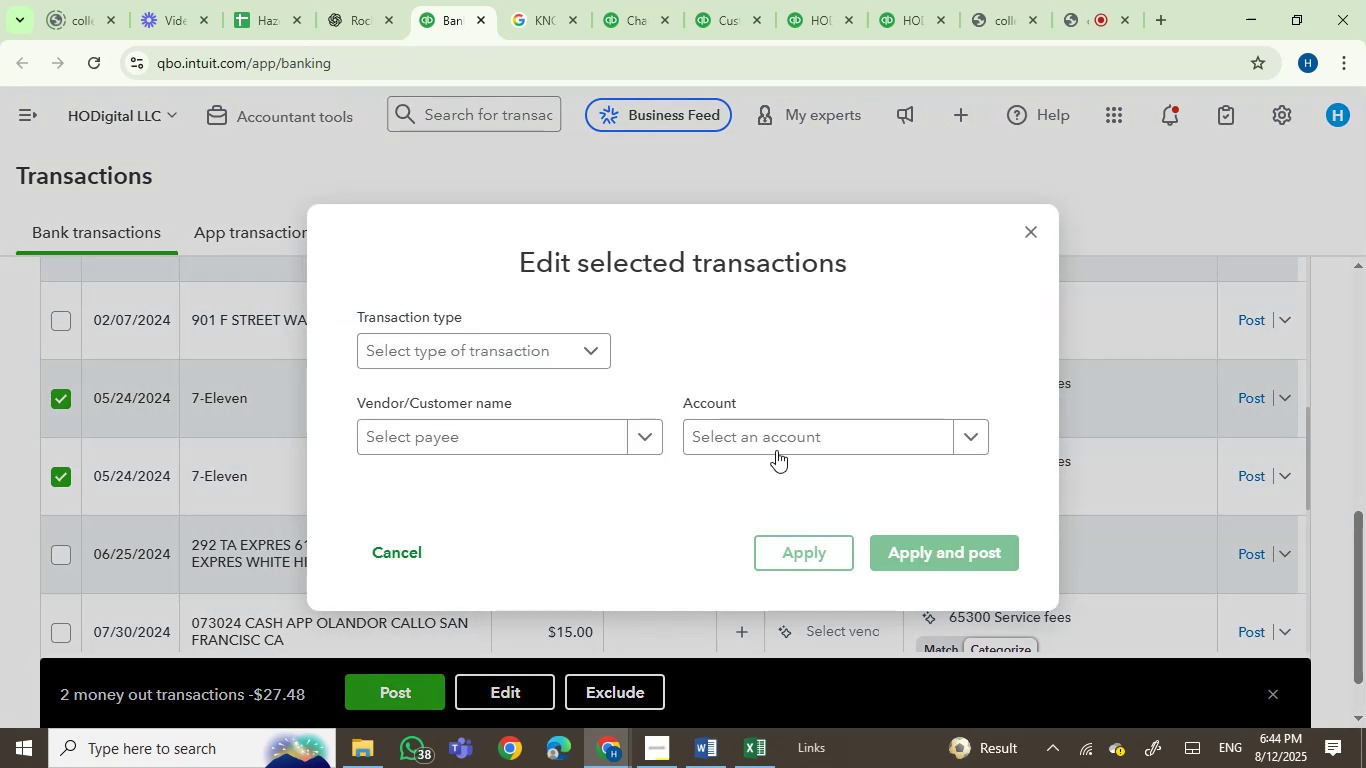 
left_click([774, 443])
 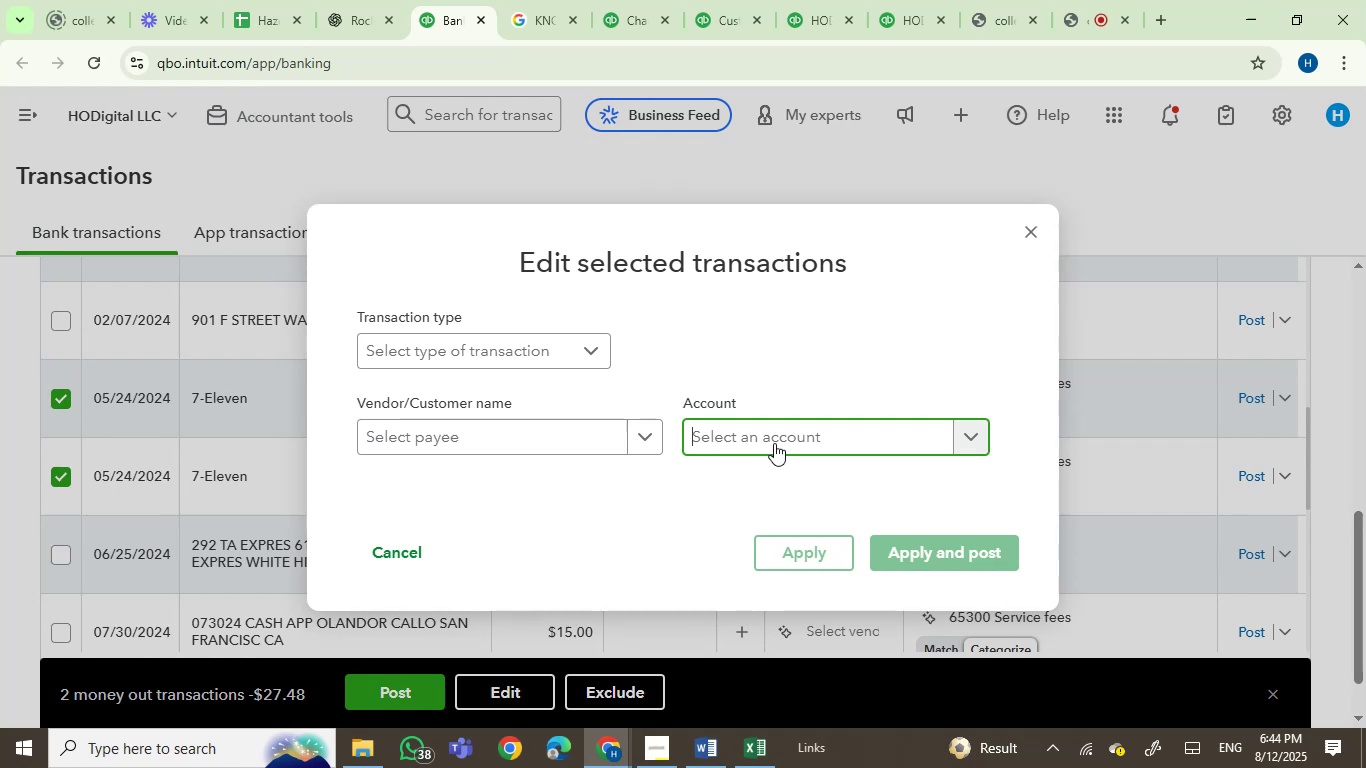 
type(aut)
 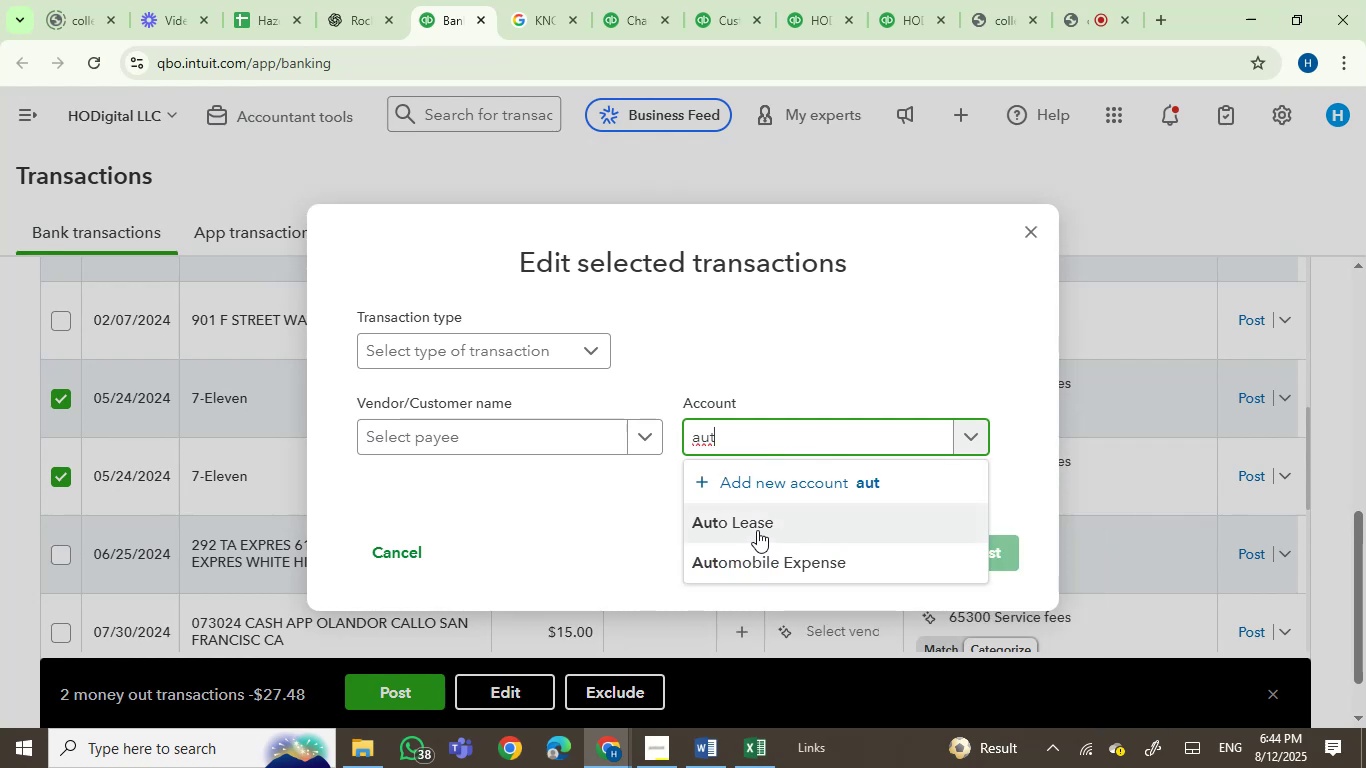 
left_click([759, 561])
 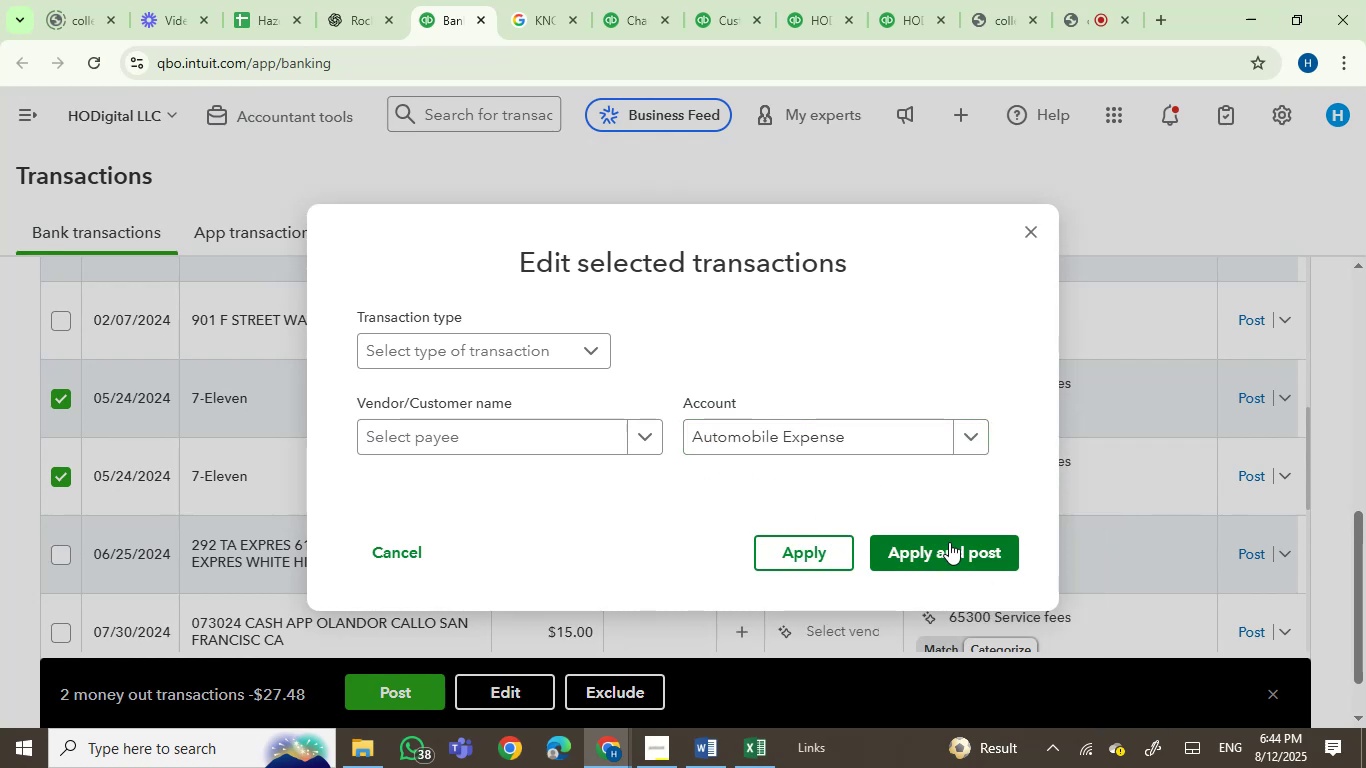 
left_click([949, 542])
 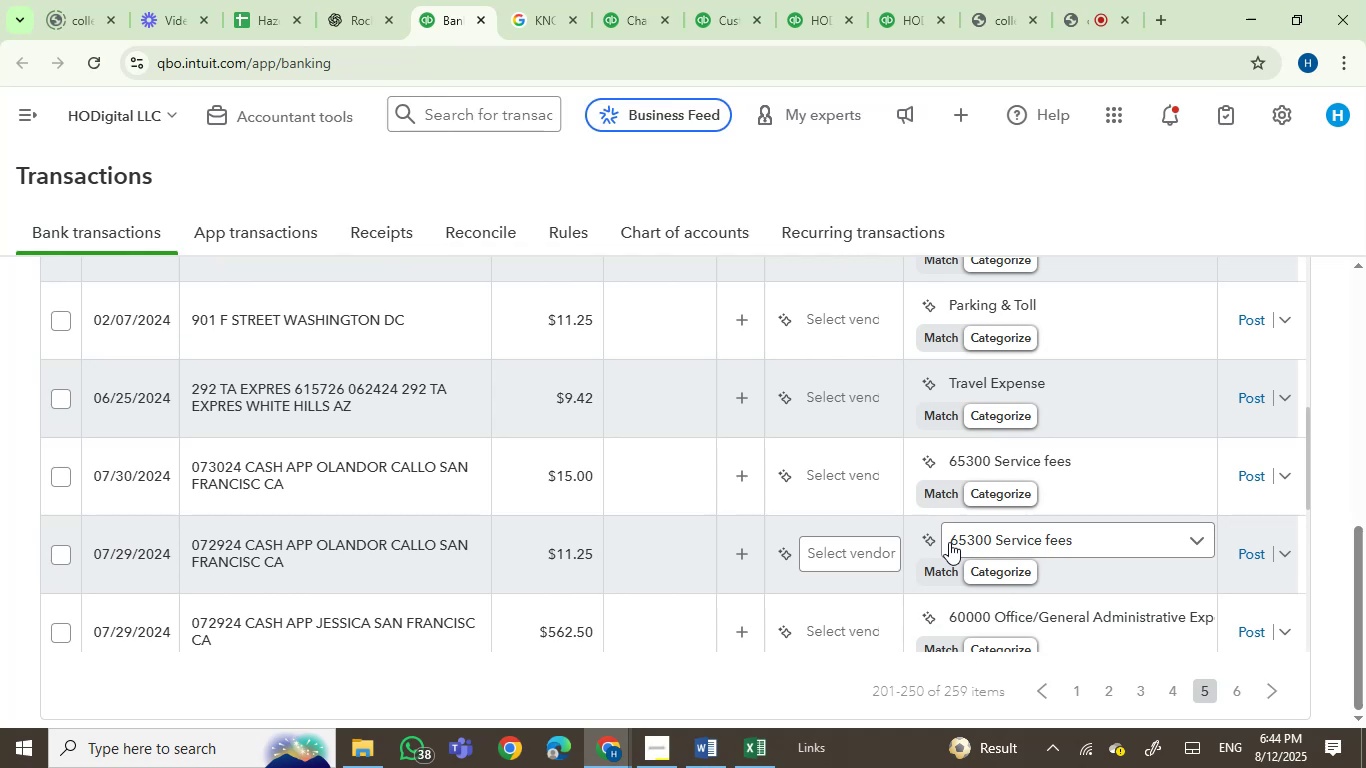 
wait(18.25)
 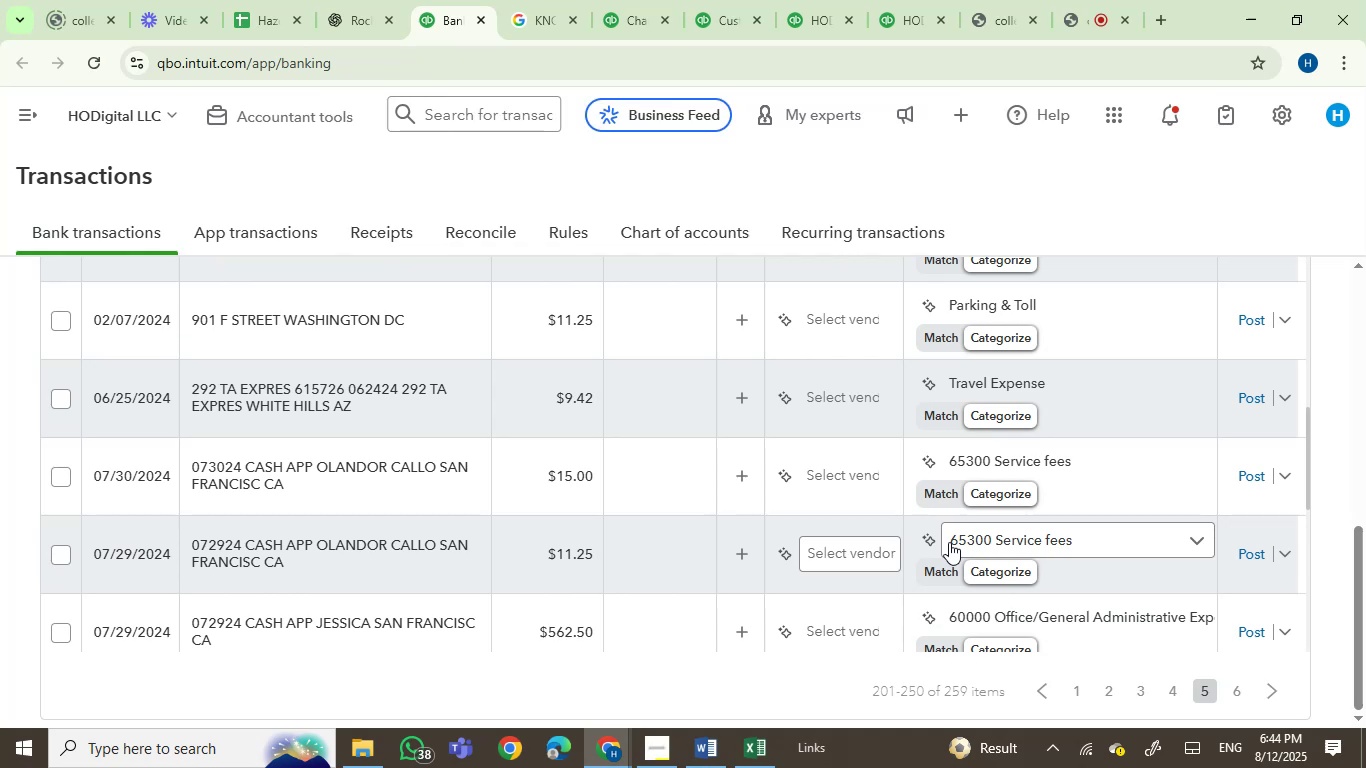 
scroll: coordinate [567, 550], scroll_direction: down, amount: 1.0
 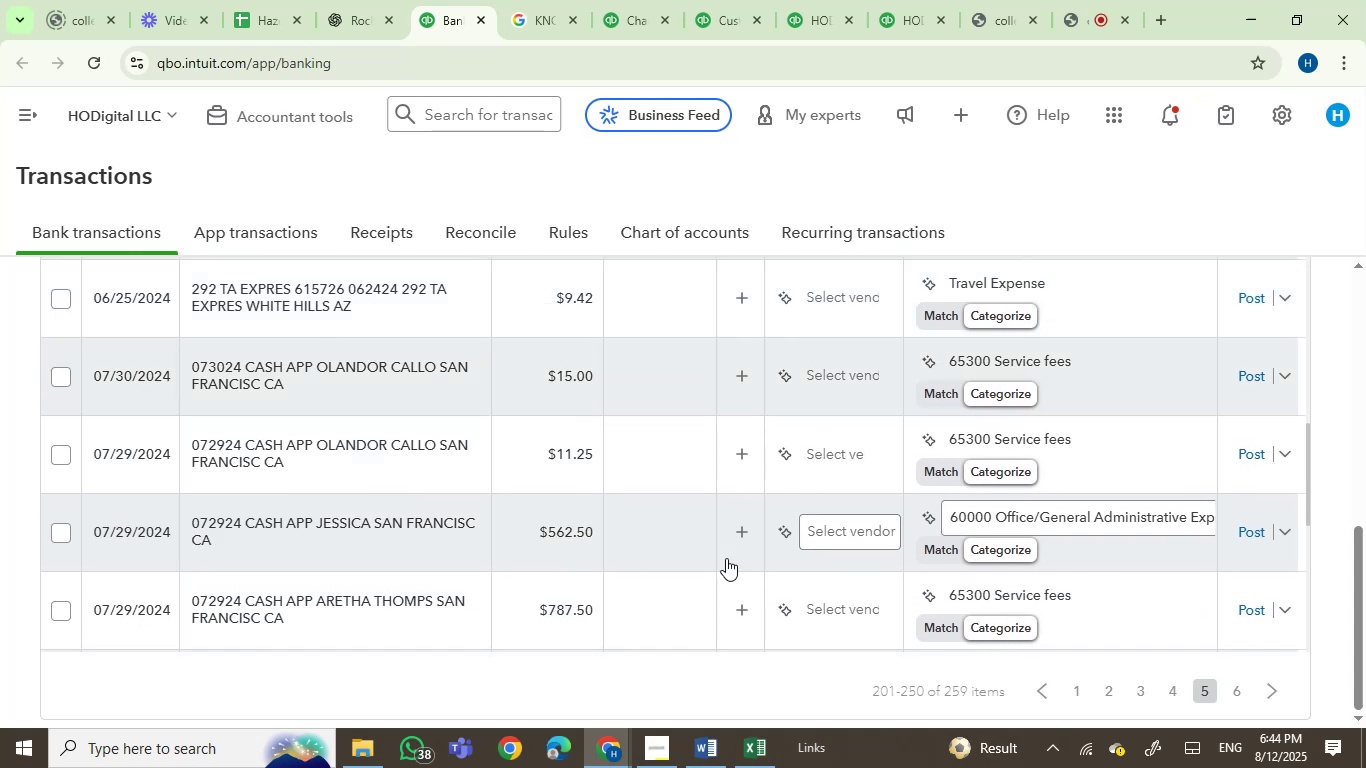 
wait(7.49)
 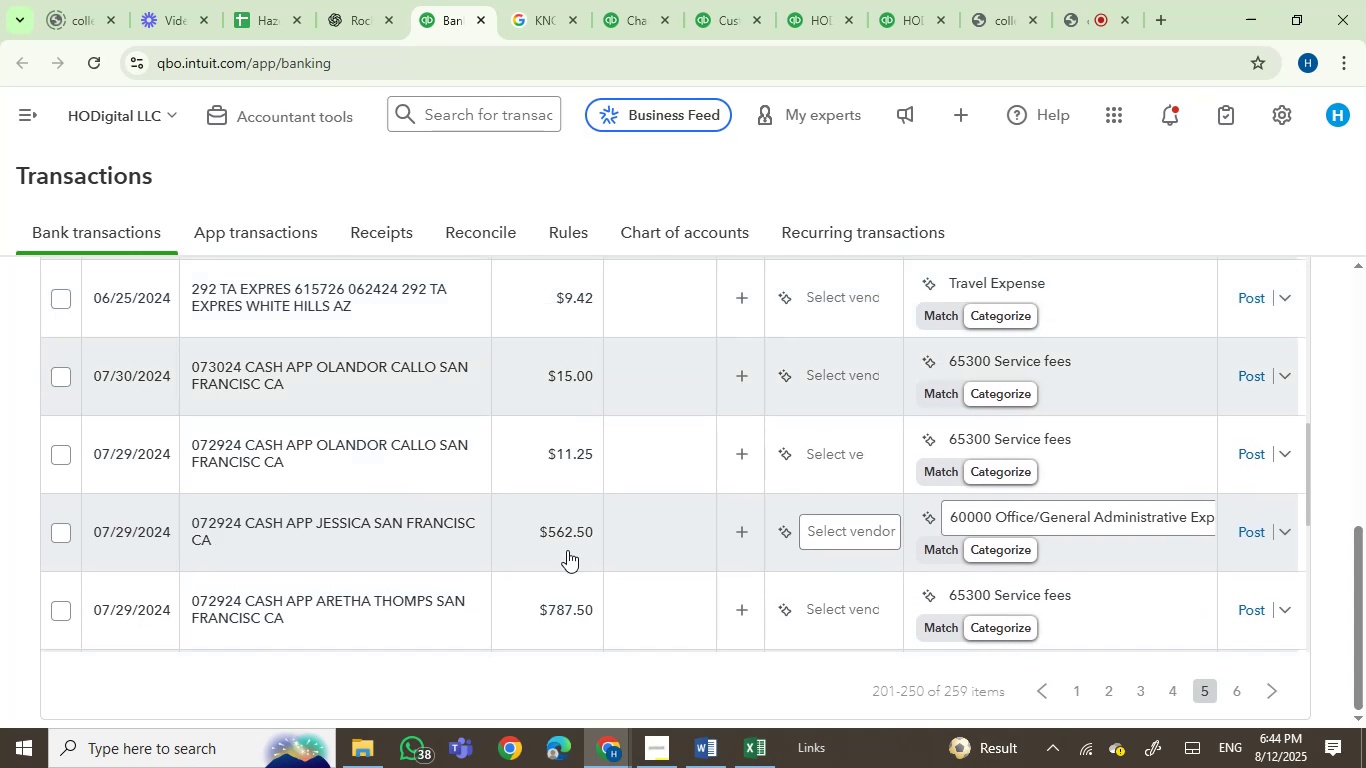 
left_click_drag(start_coordinate=[1305, 511], to_coordinate=[1313, 548])
 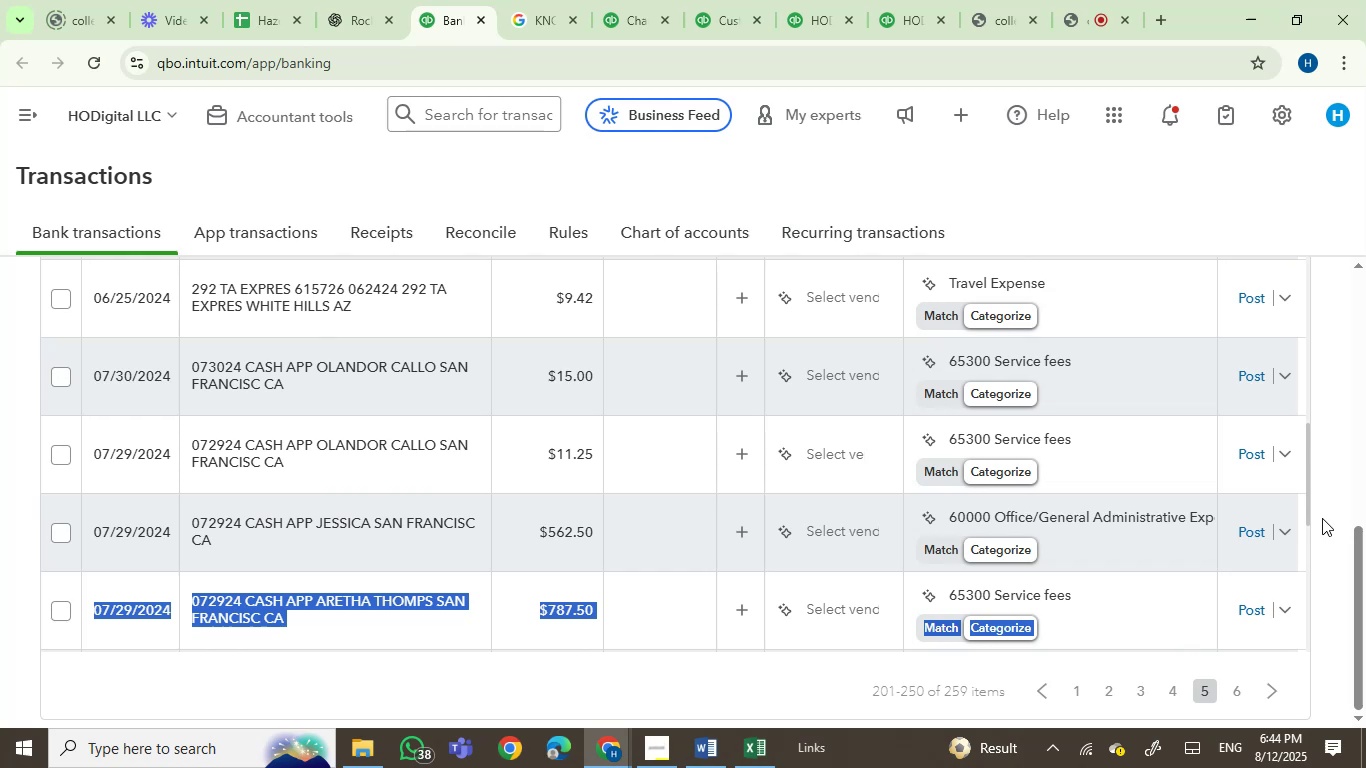 
left_click([1329, 518])
 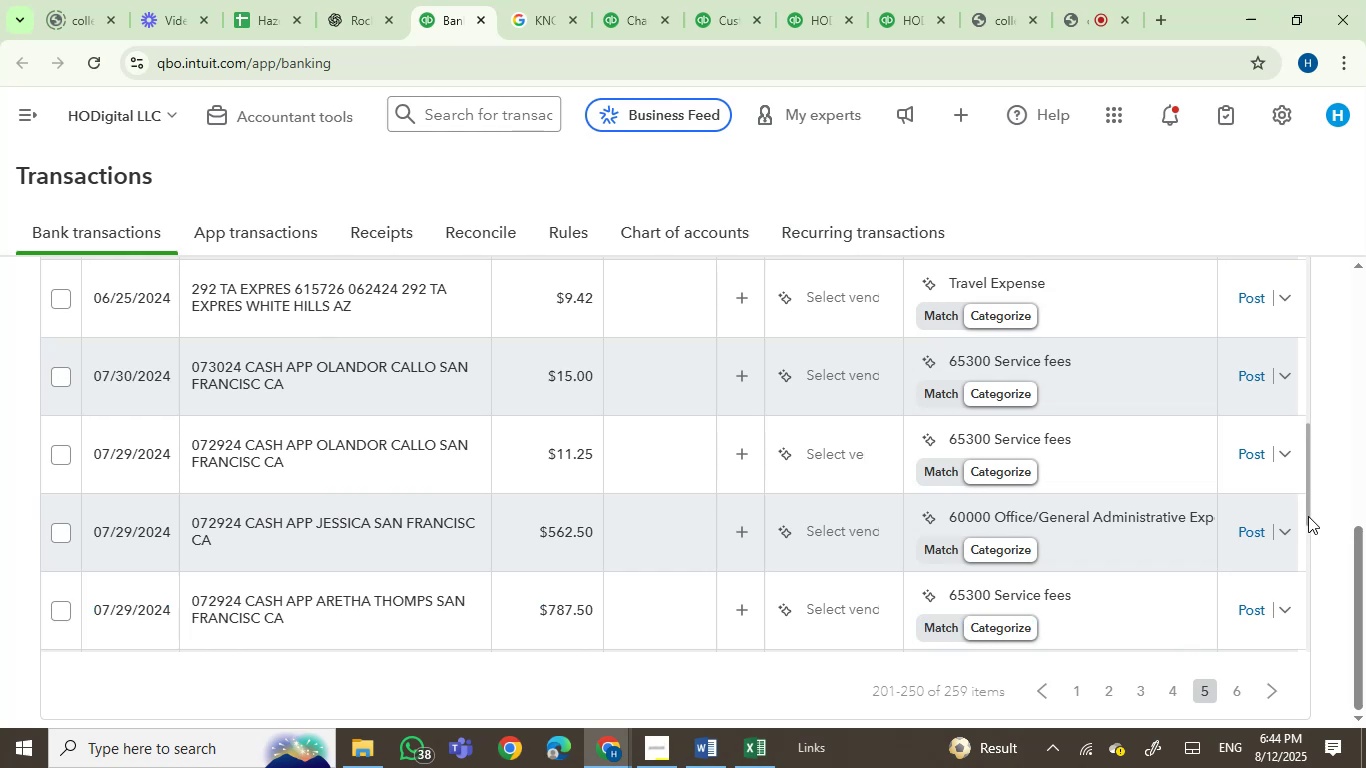 
left_click_drag(start_coordinate=[1308, 516], to_coordinate=[1322, 666])
 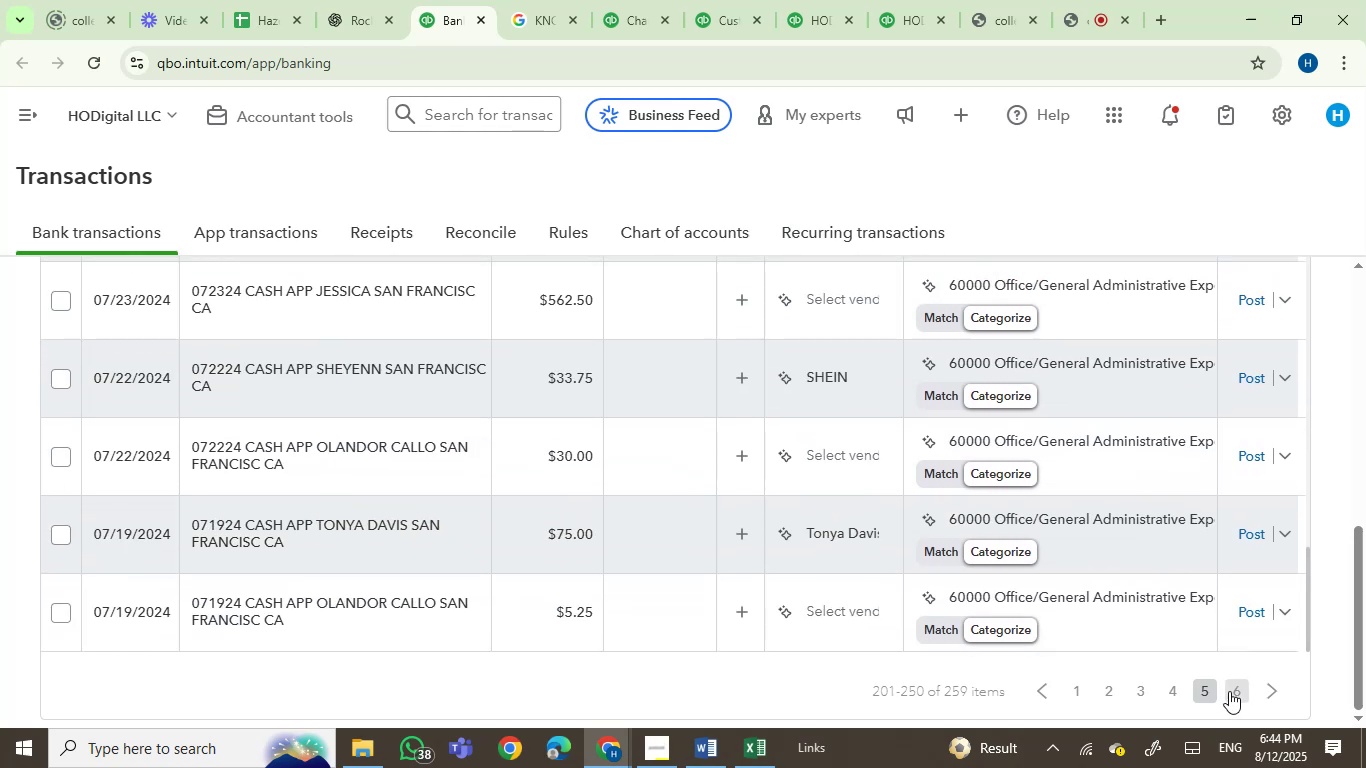 
left_click([1234, 689])
 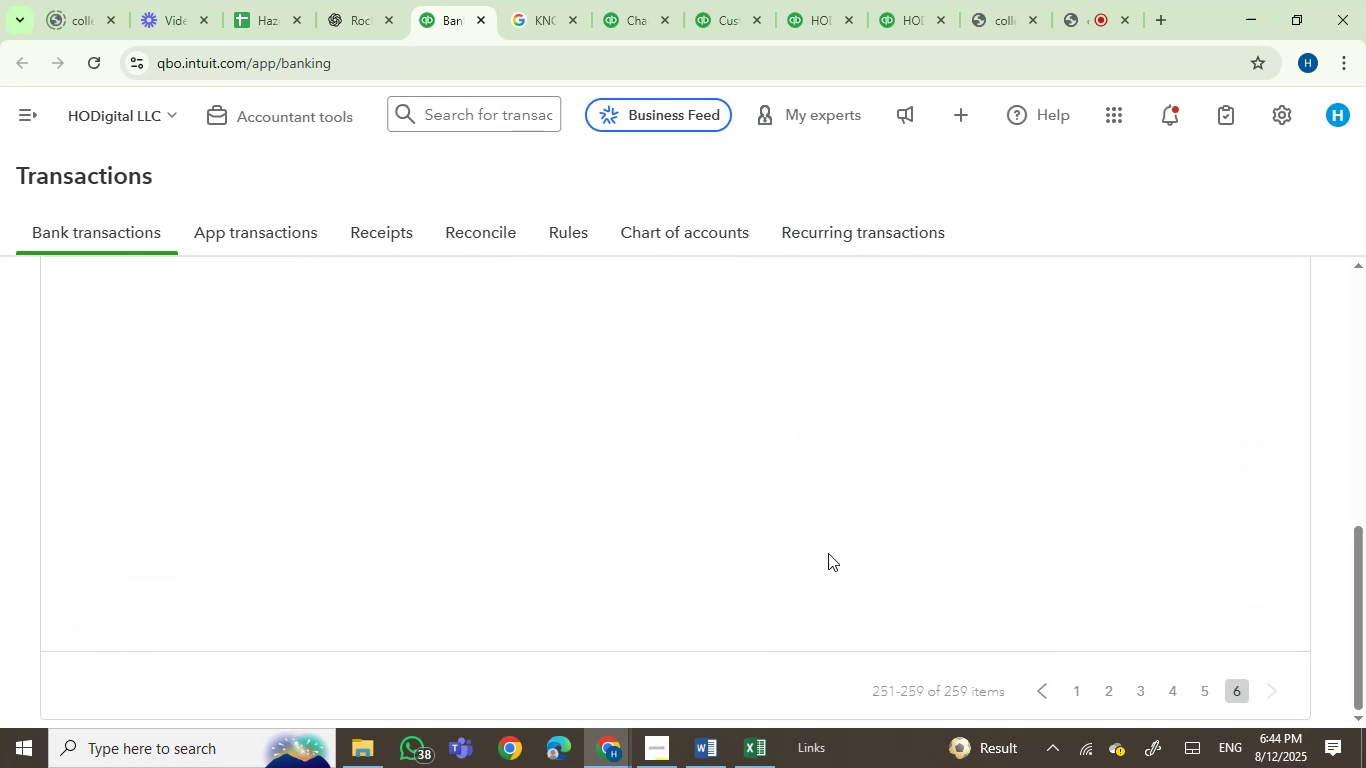 
mouse_move([621, 492])
 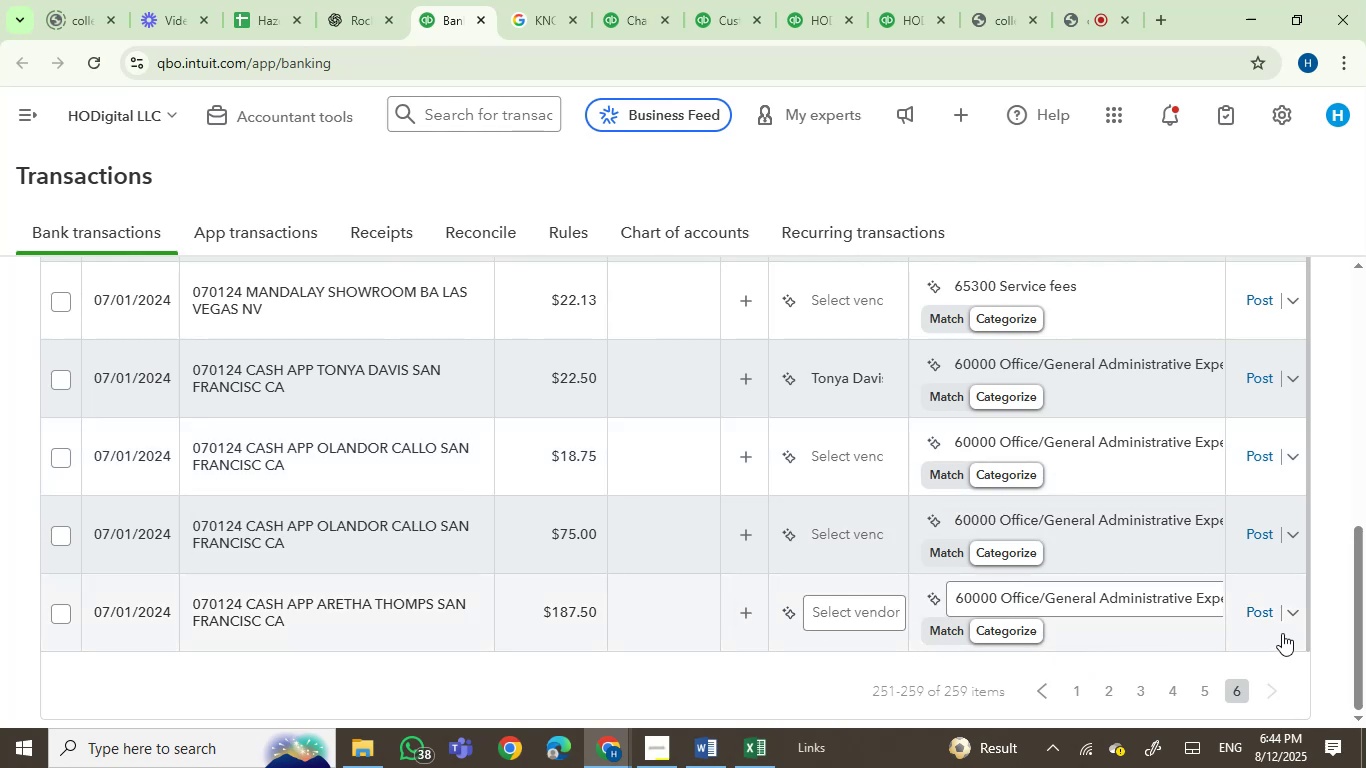 
left_click_drag(start_coordinate=[1309, 623], to_coordinate=[1311, 590])
 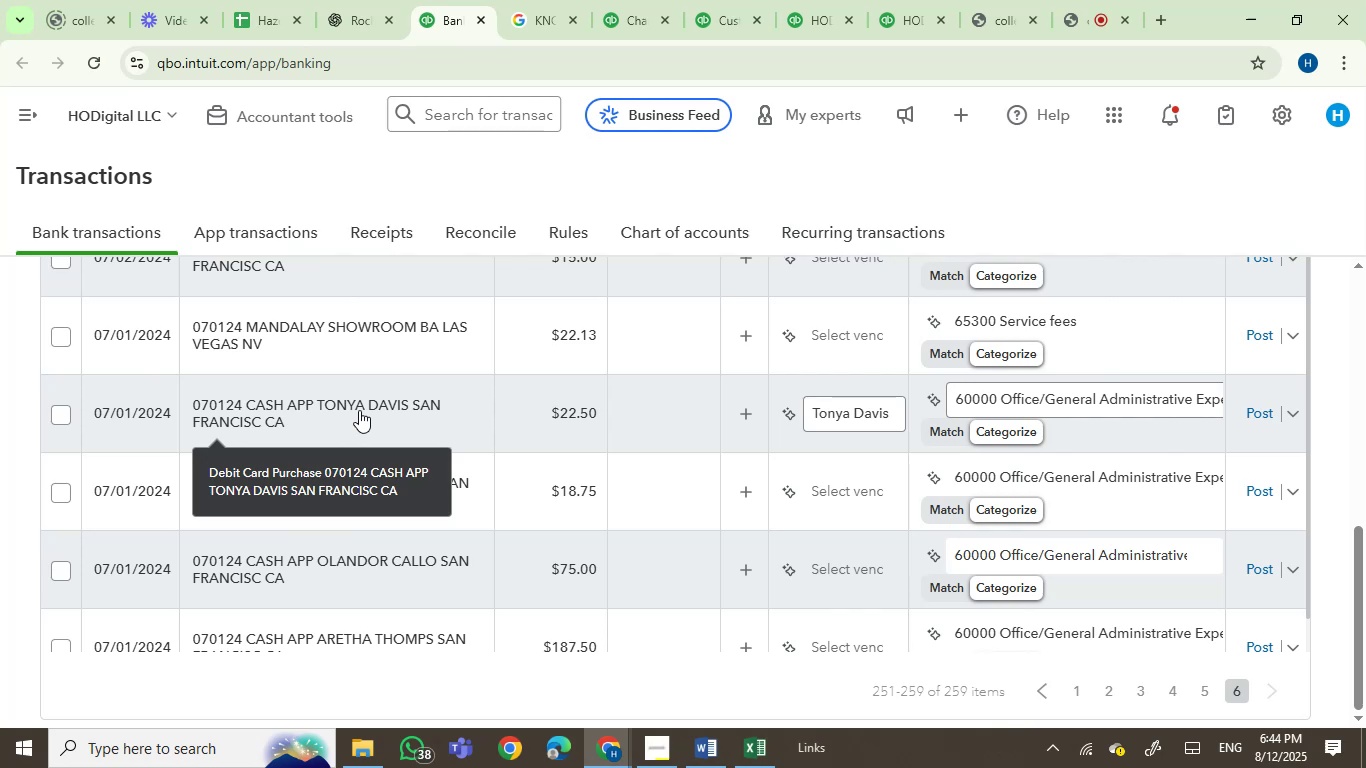 
left_click([359, 410])
 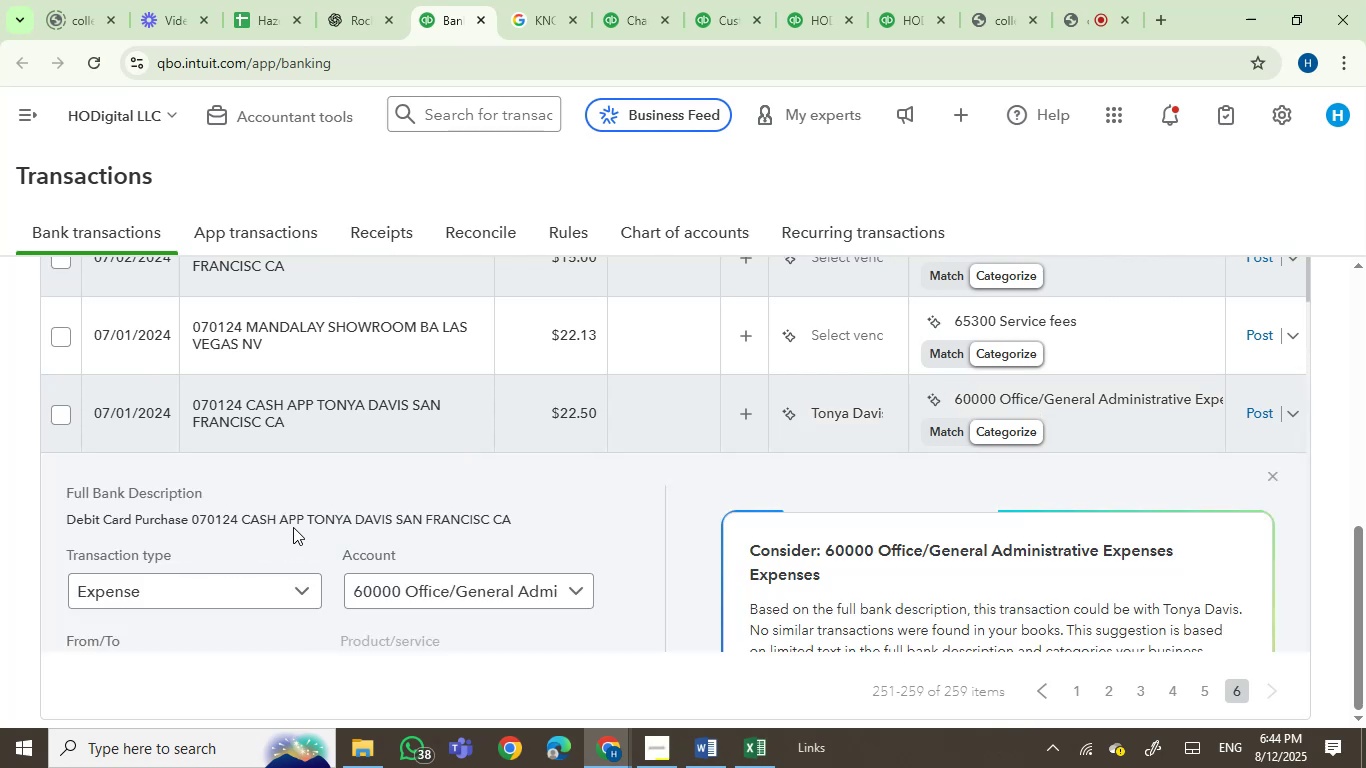 
left_click([347, 522])
 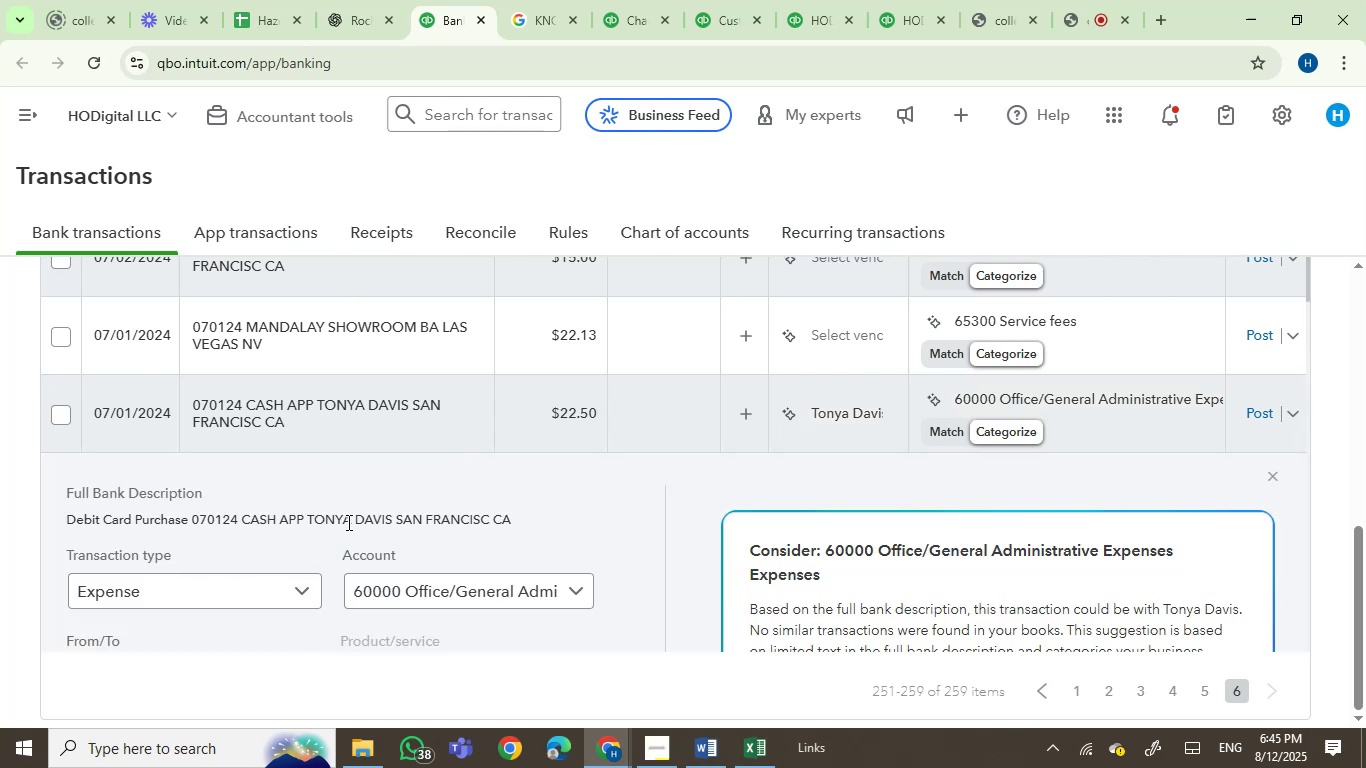 
left_click_drag(start_coordinate=[347, 522], to_coordinate=[384, 524])
 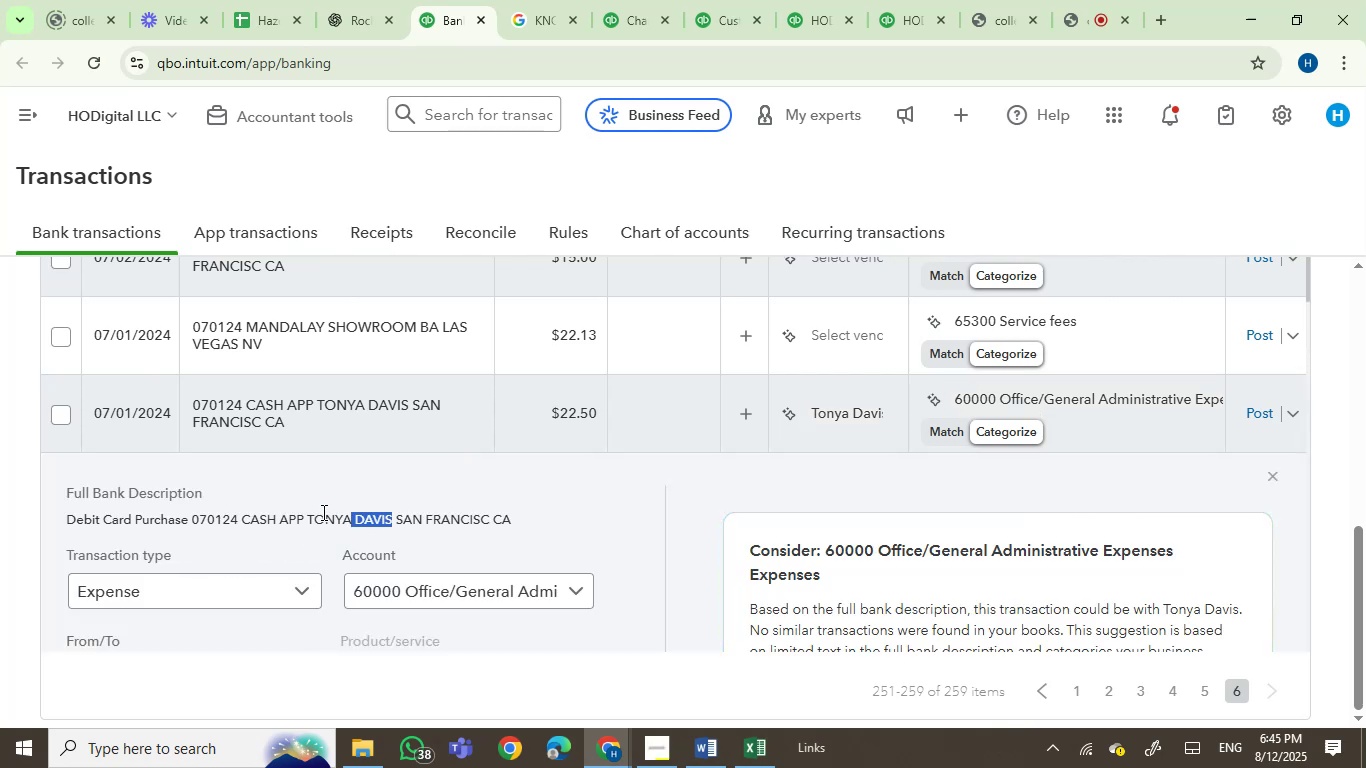 
left_click([322, 512])
 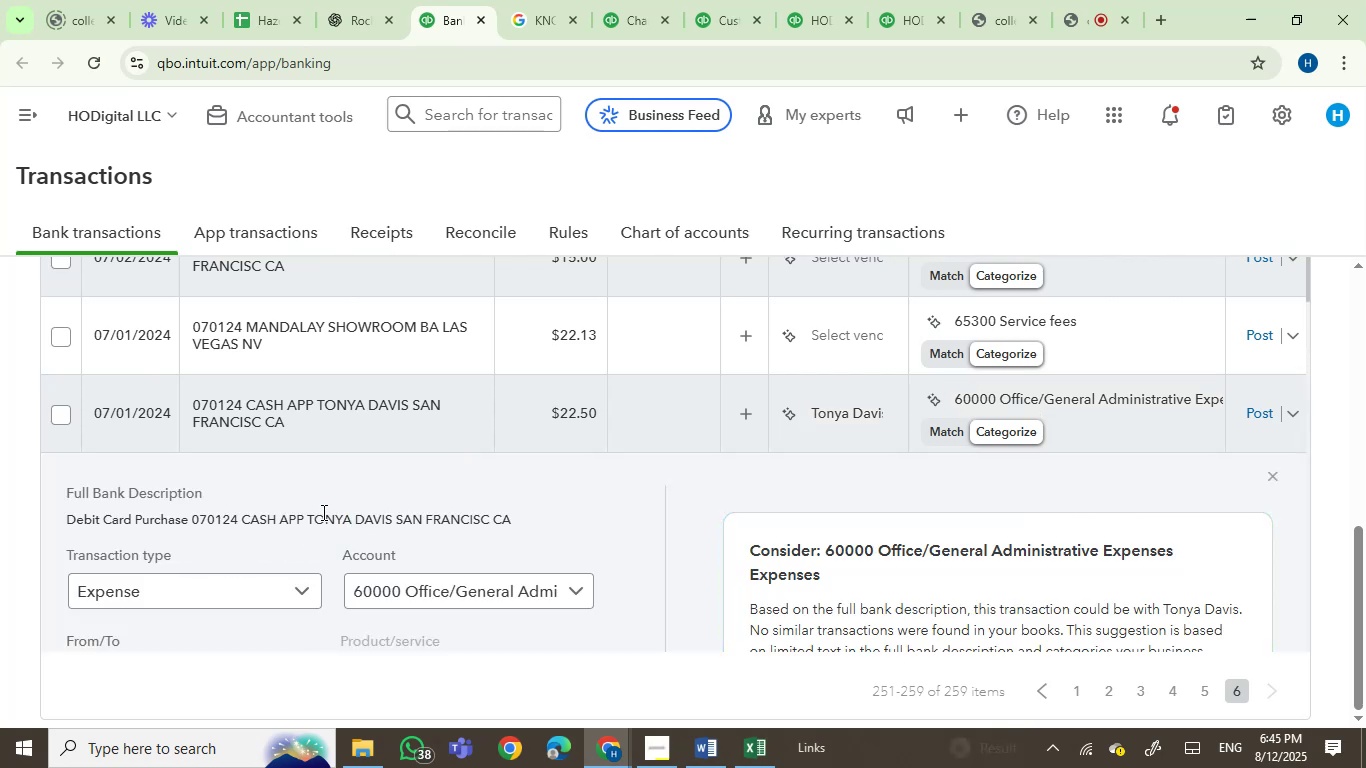 
left_click_drag(start_coordinate=[322, 512], to_coordinate=[362, 523])
 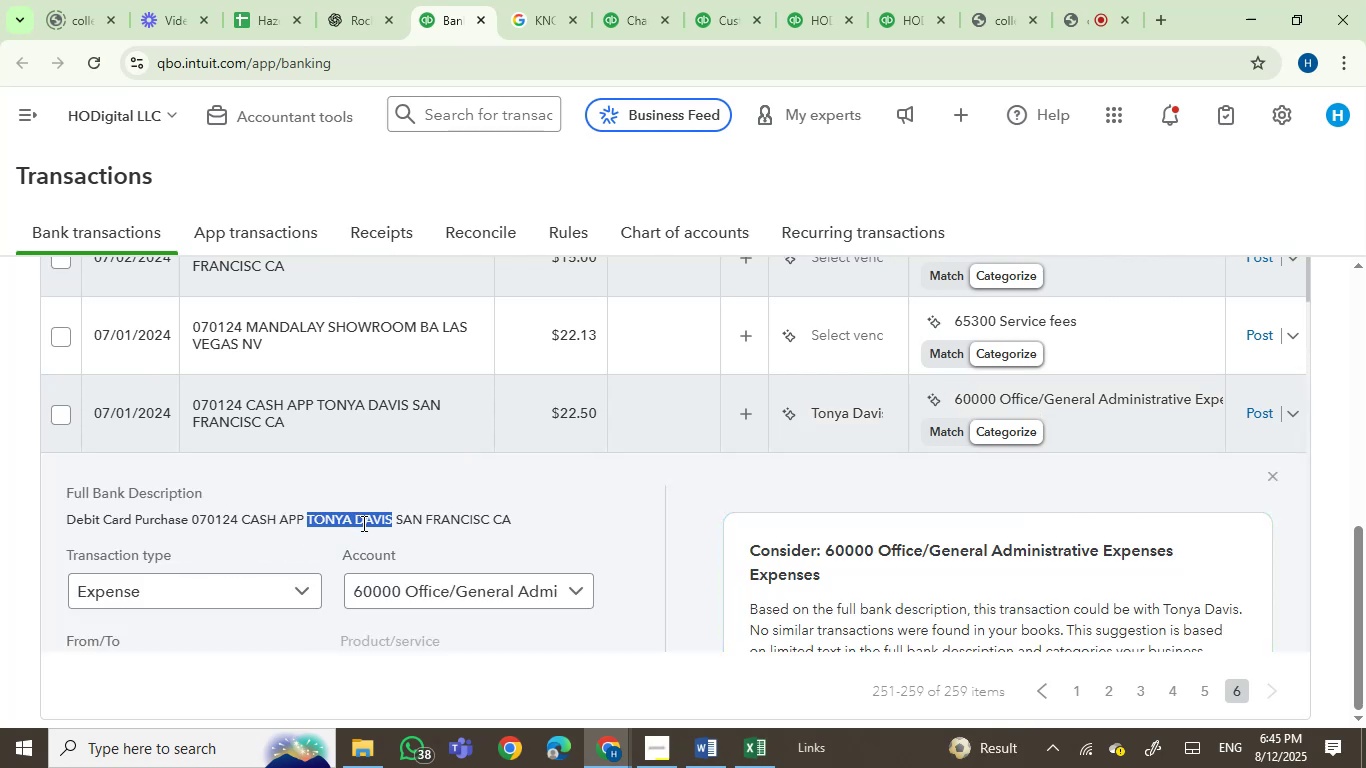 
key(Control+C)
 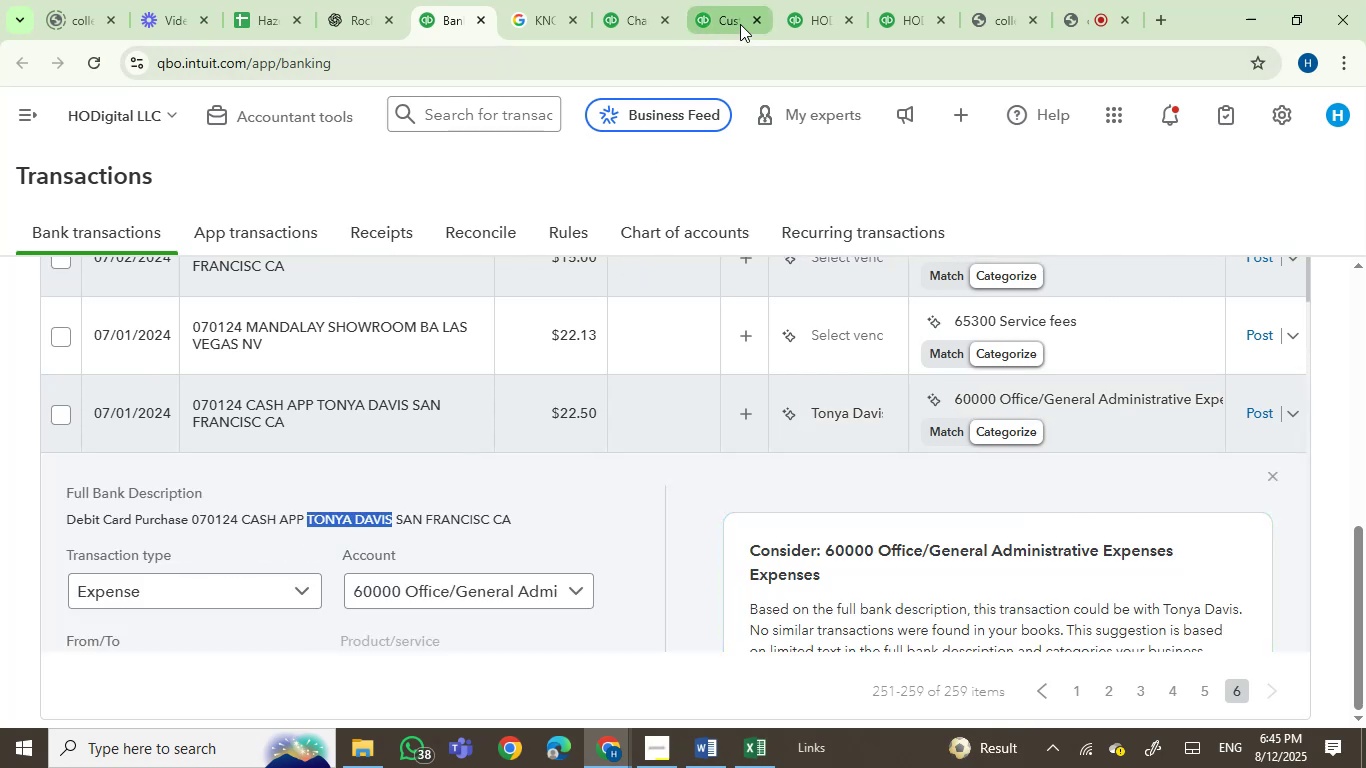 
left_click([722, 13])
 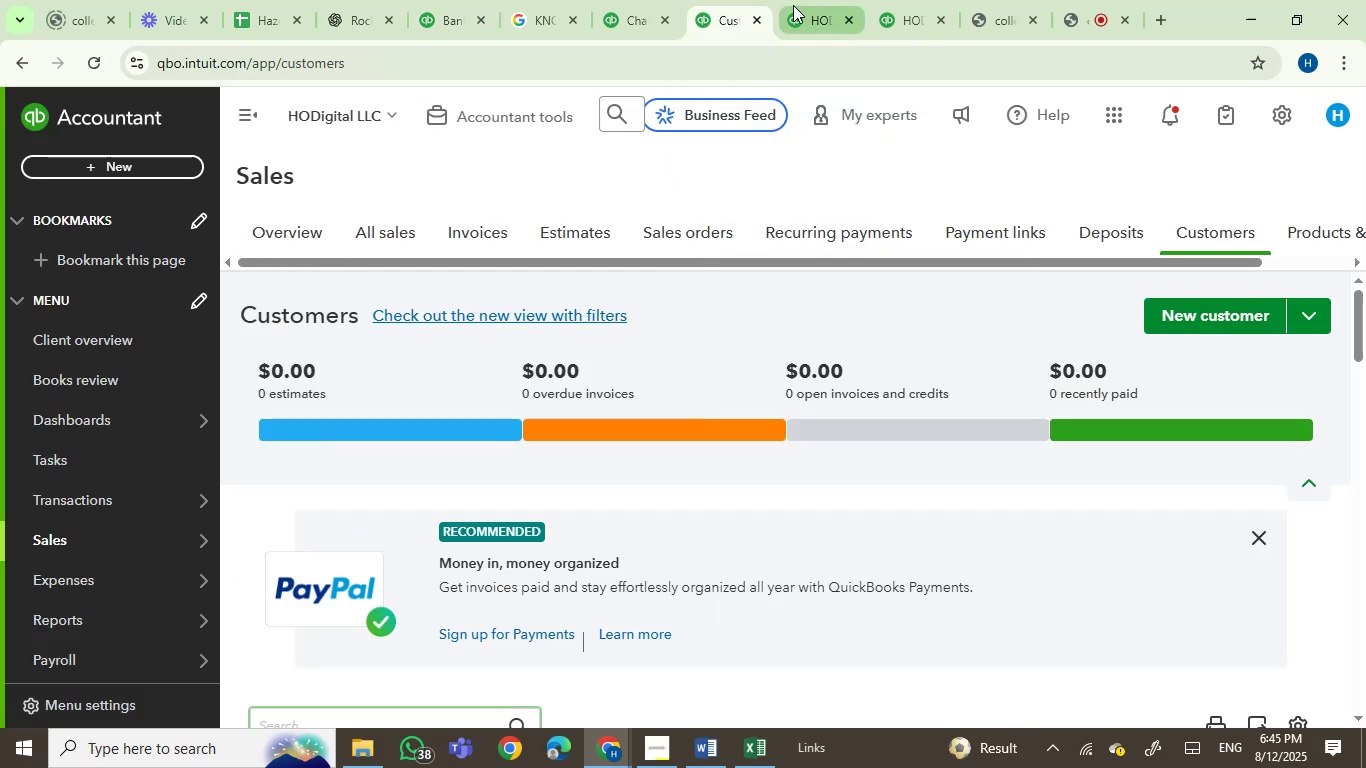 
left_click([793, 0])
 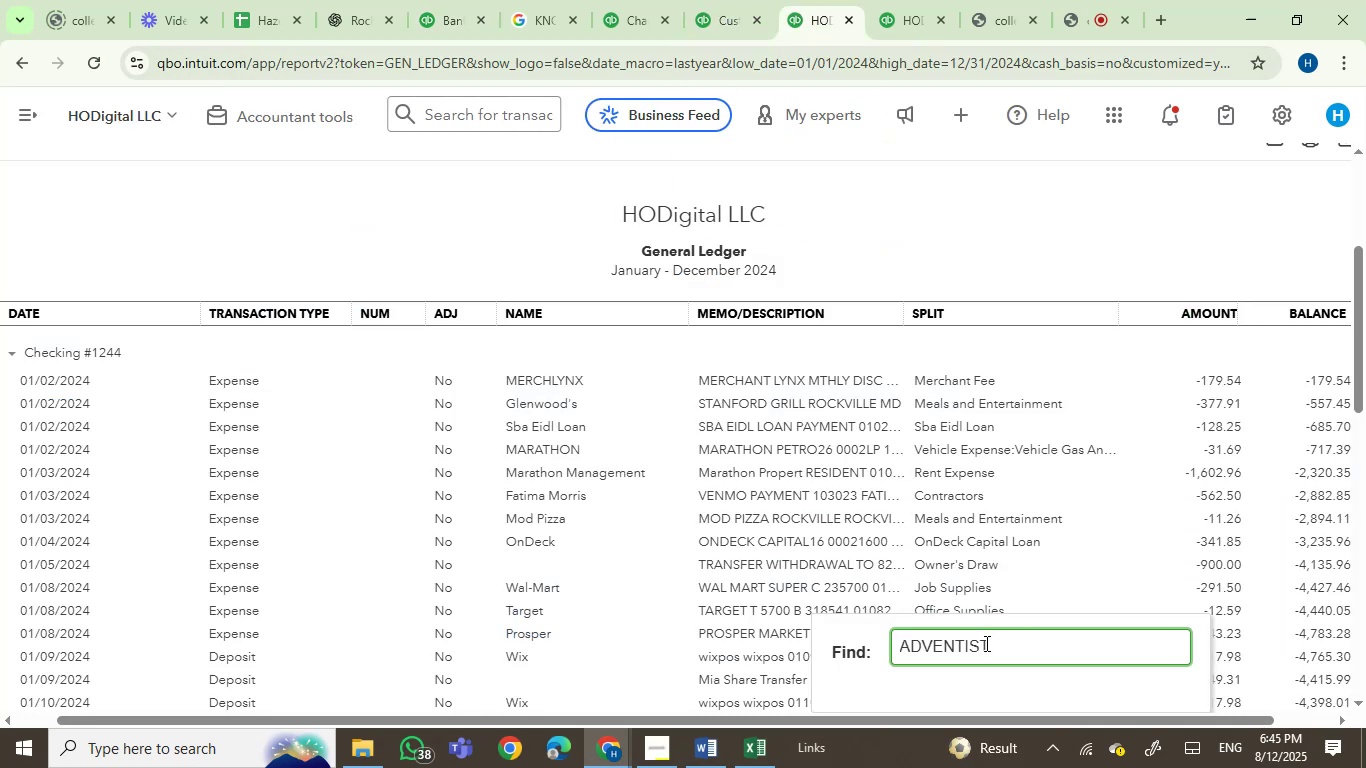 
left_click_drag(start_coordinate=[1011, 658], to_coordinate=[833, 645])
 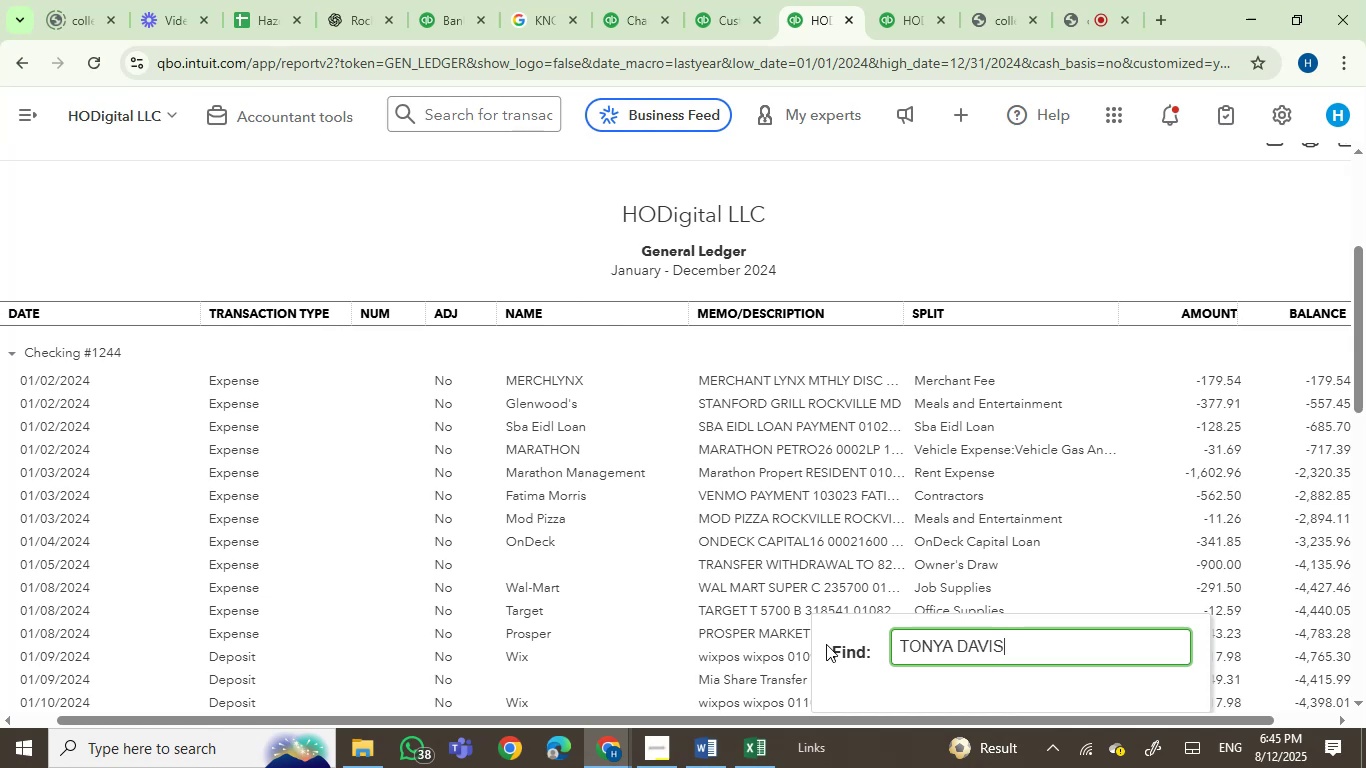 
key(Control+V)
 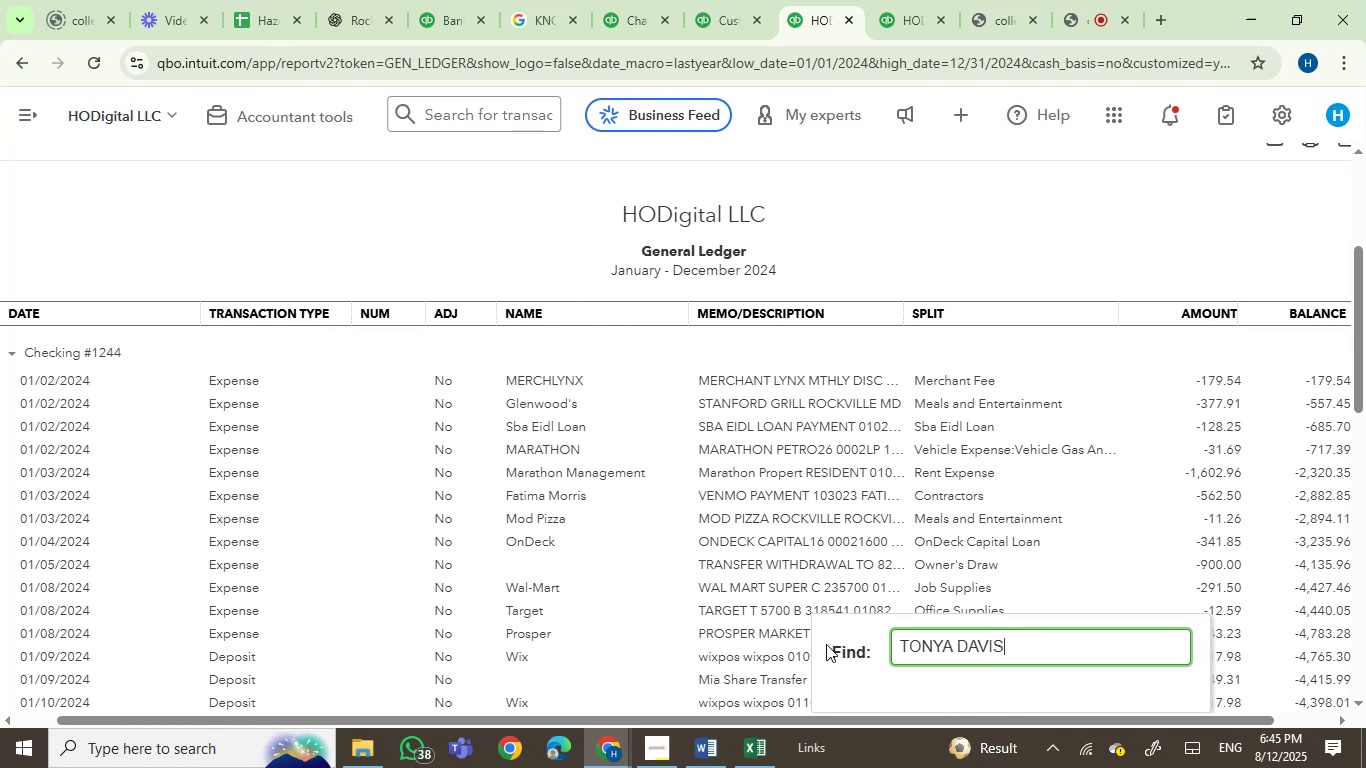 
key(Enter)
 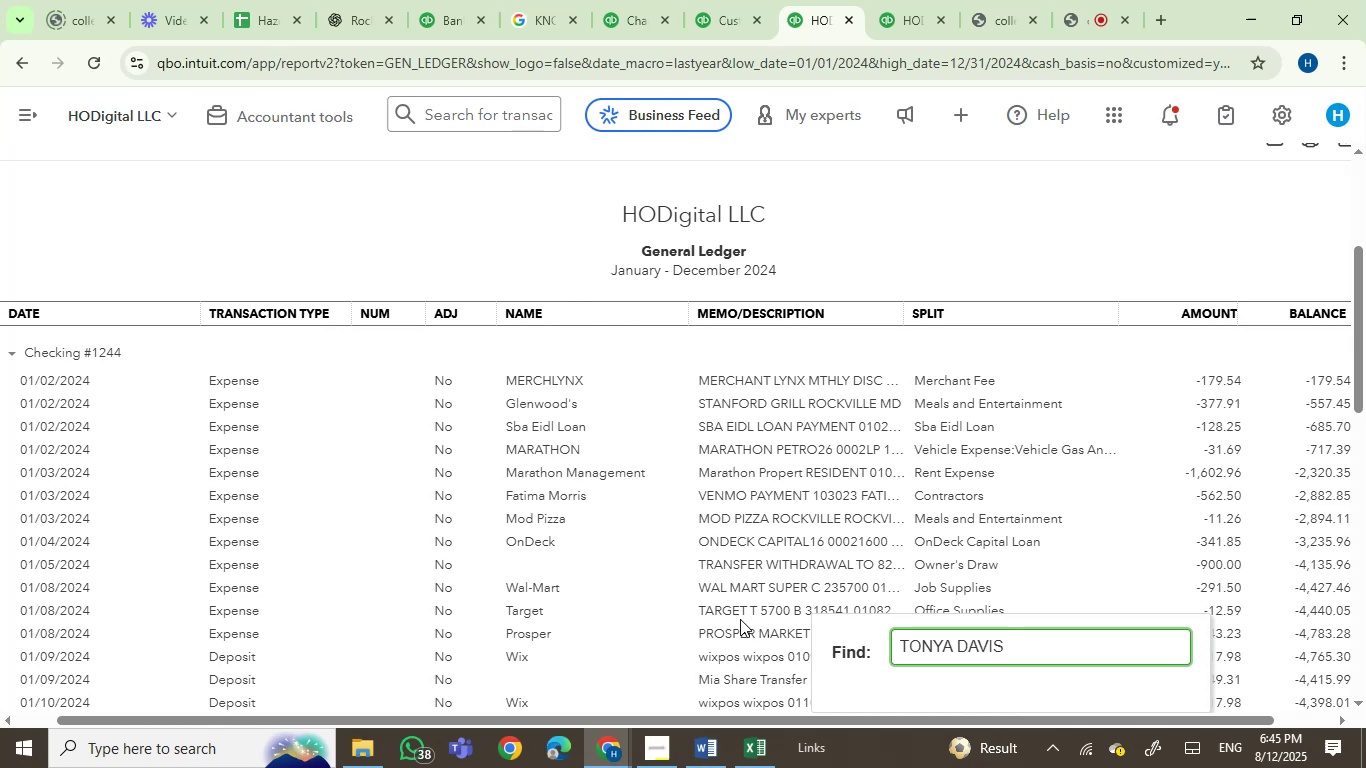 
key(Enter)
 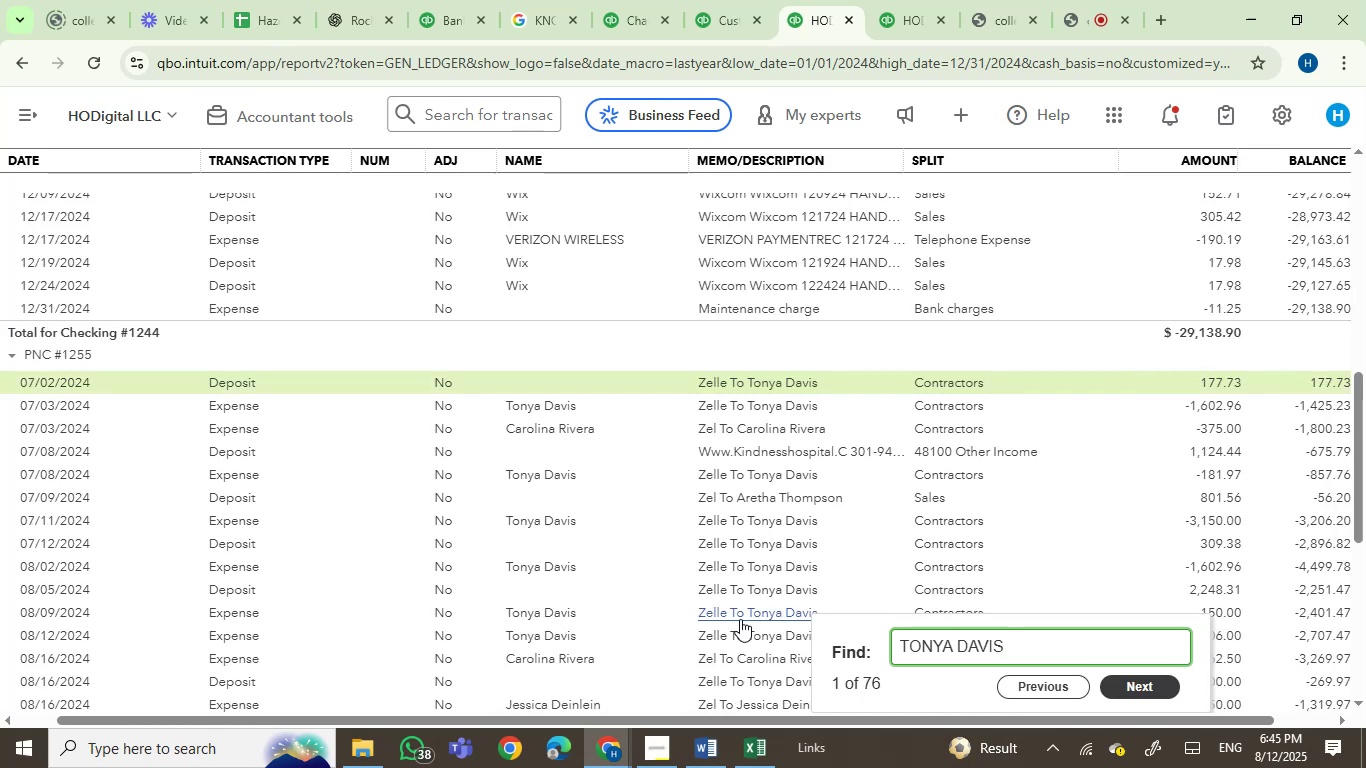 
key(Enter)
 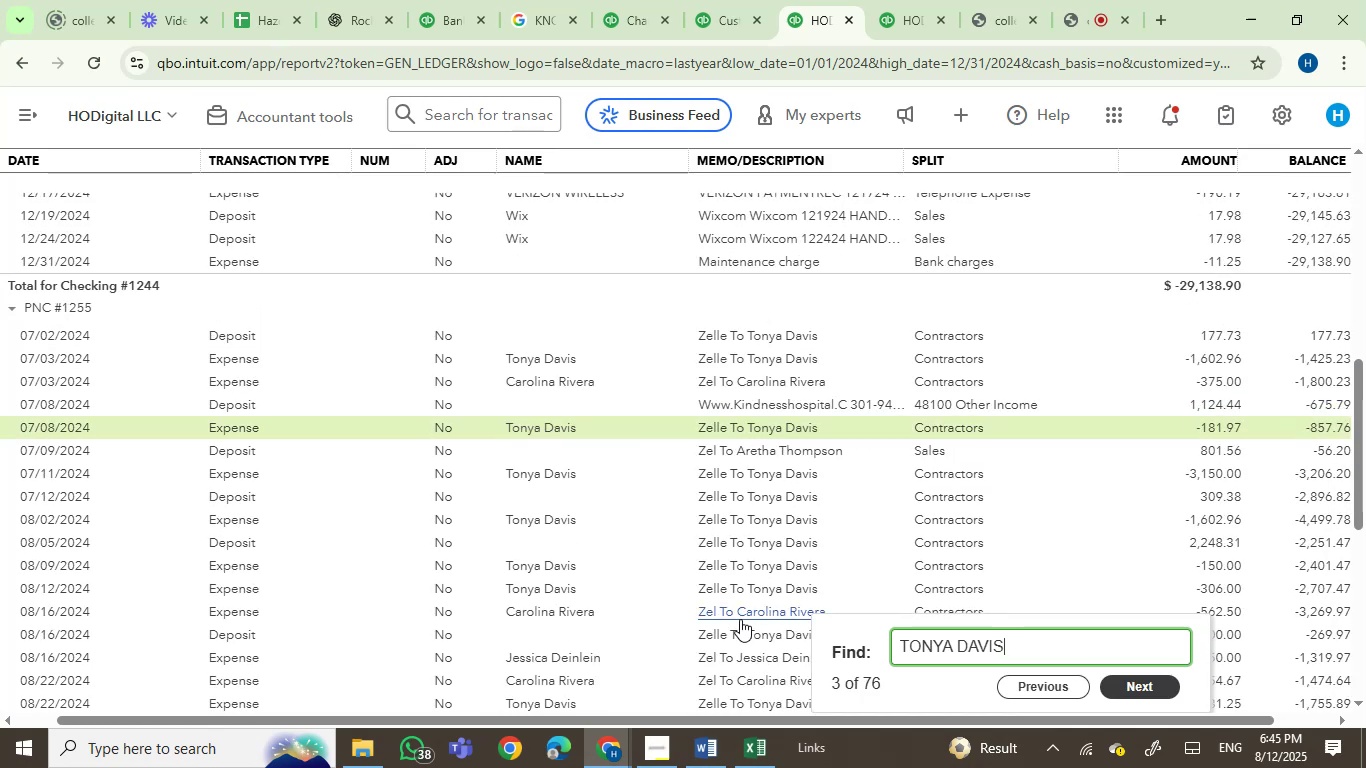 
key(Enter)
 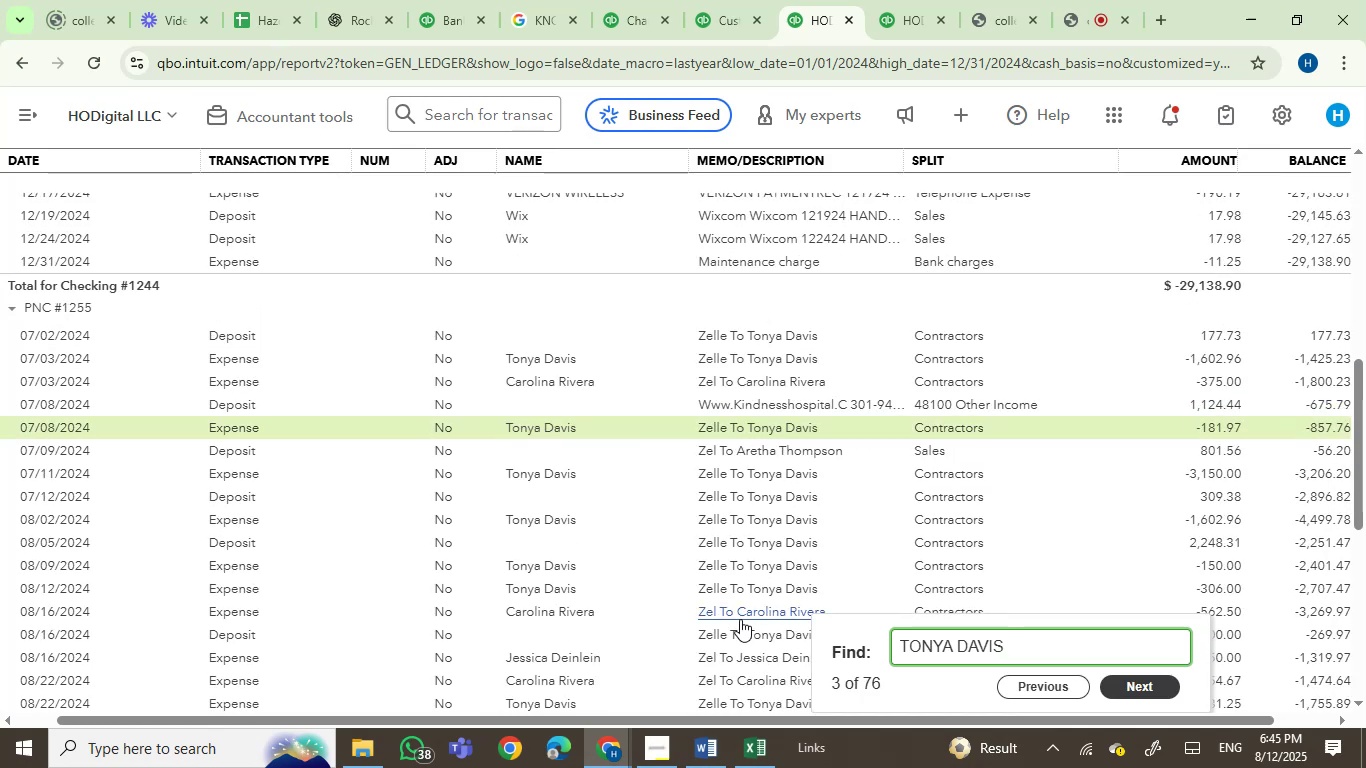 
key(Enter)
 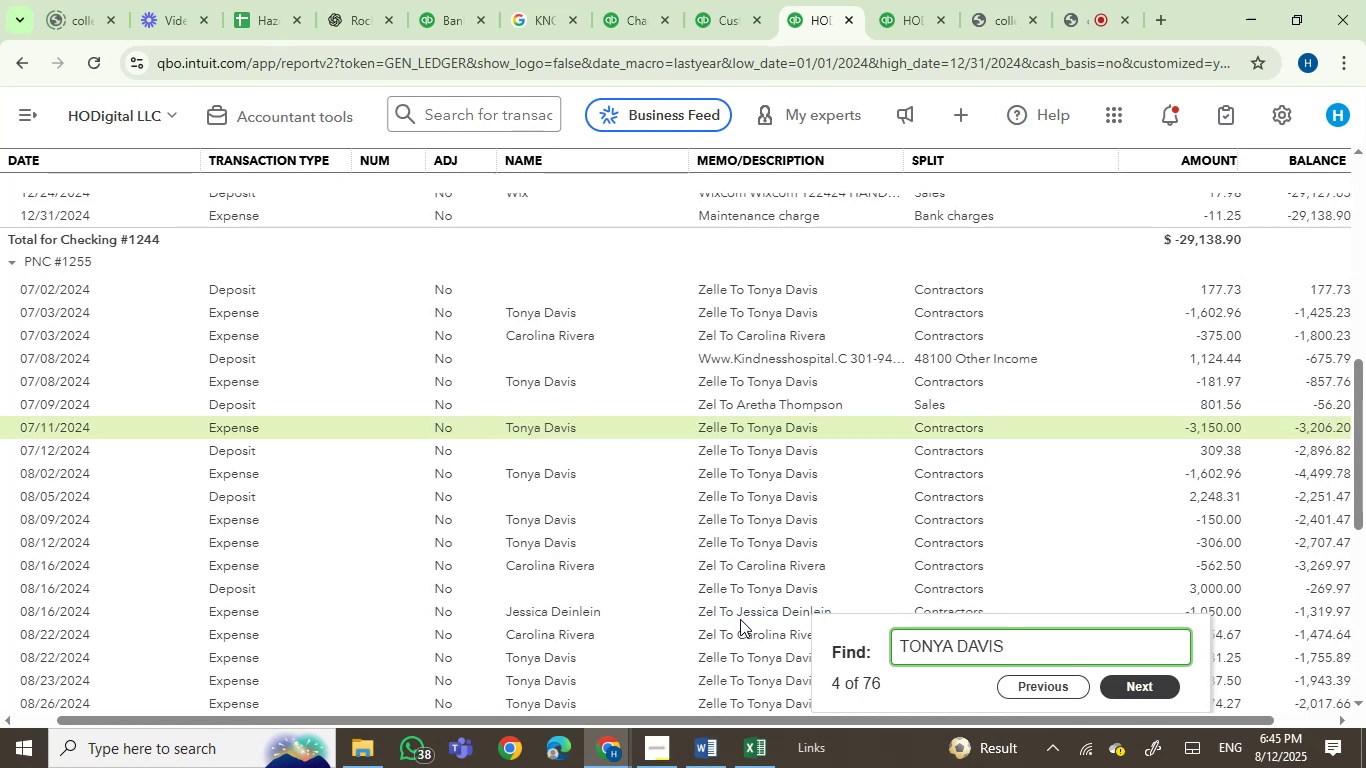 
key(Enter)
 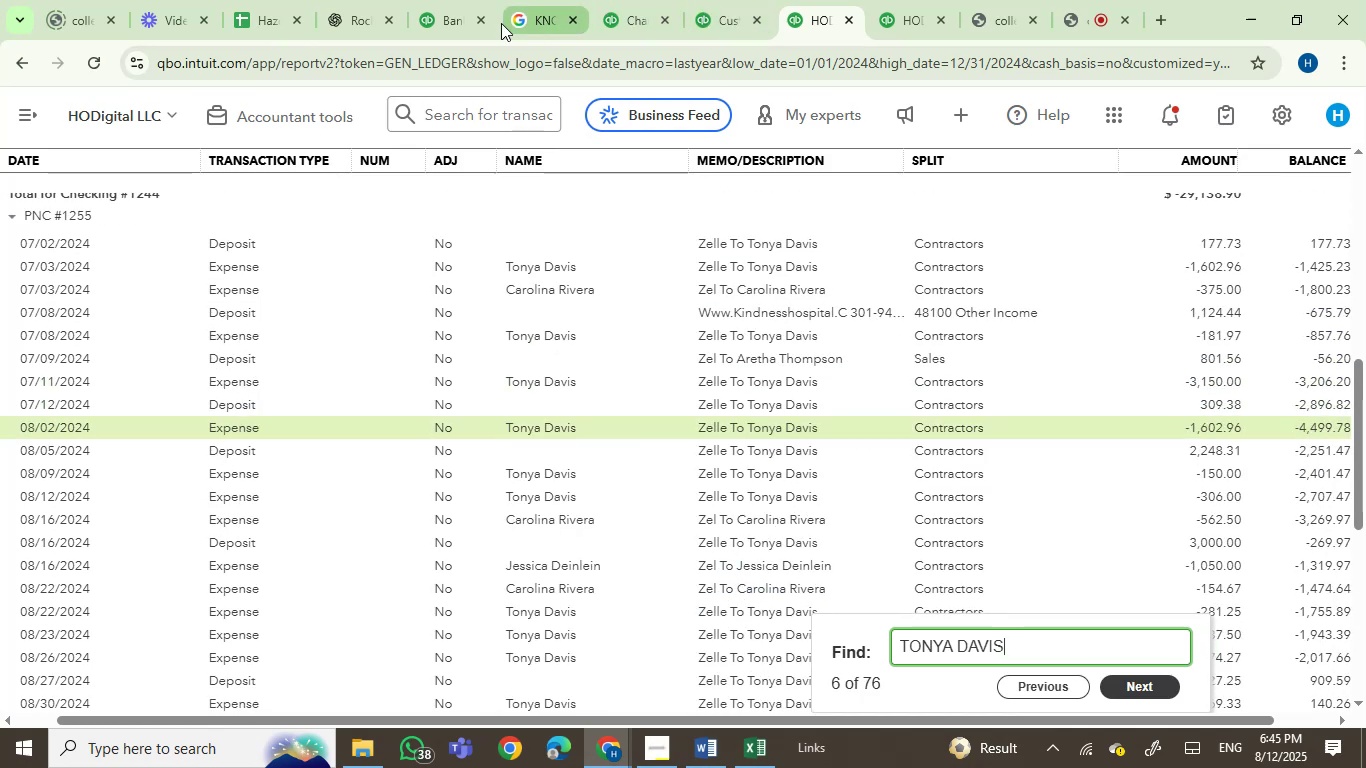 
left_click([443, 26])
 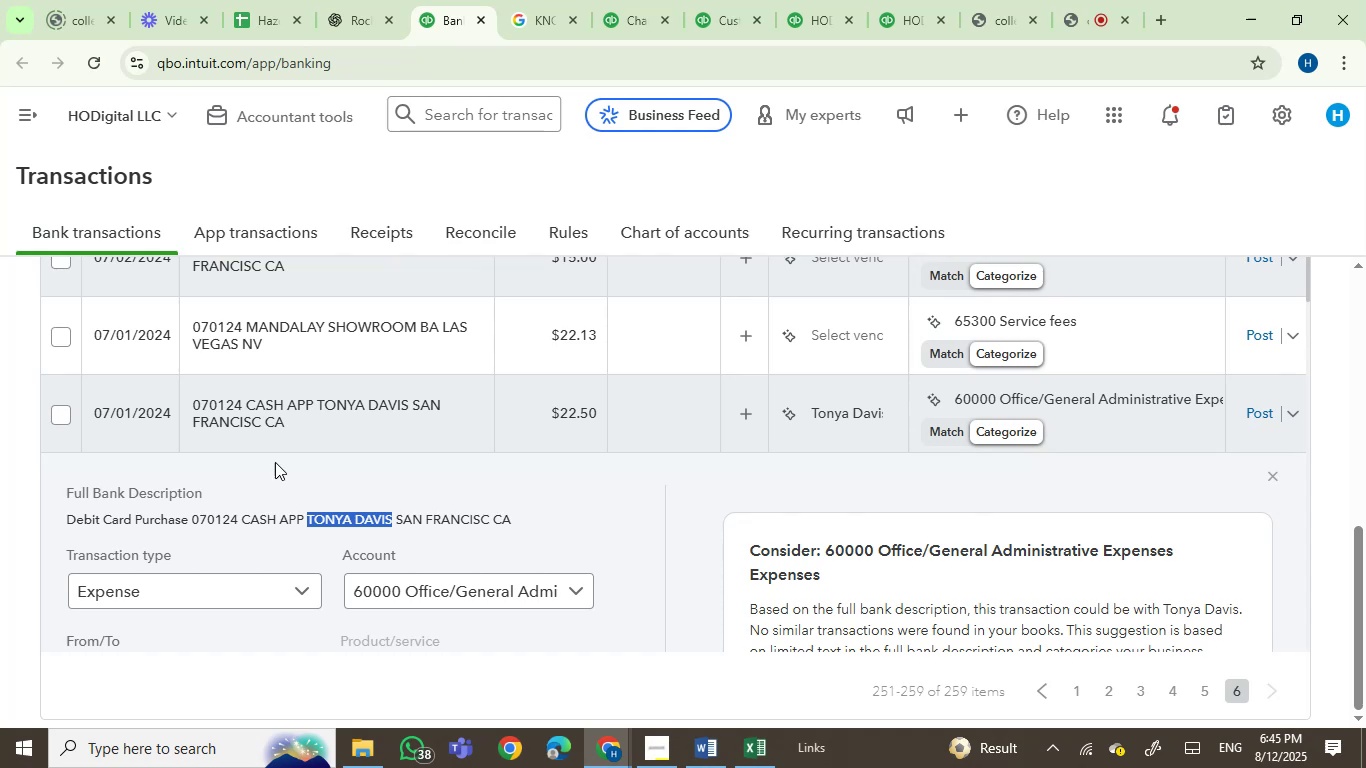 
left_click([53, 412])
 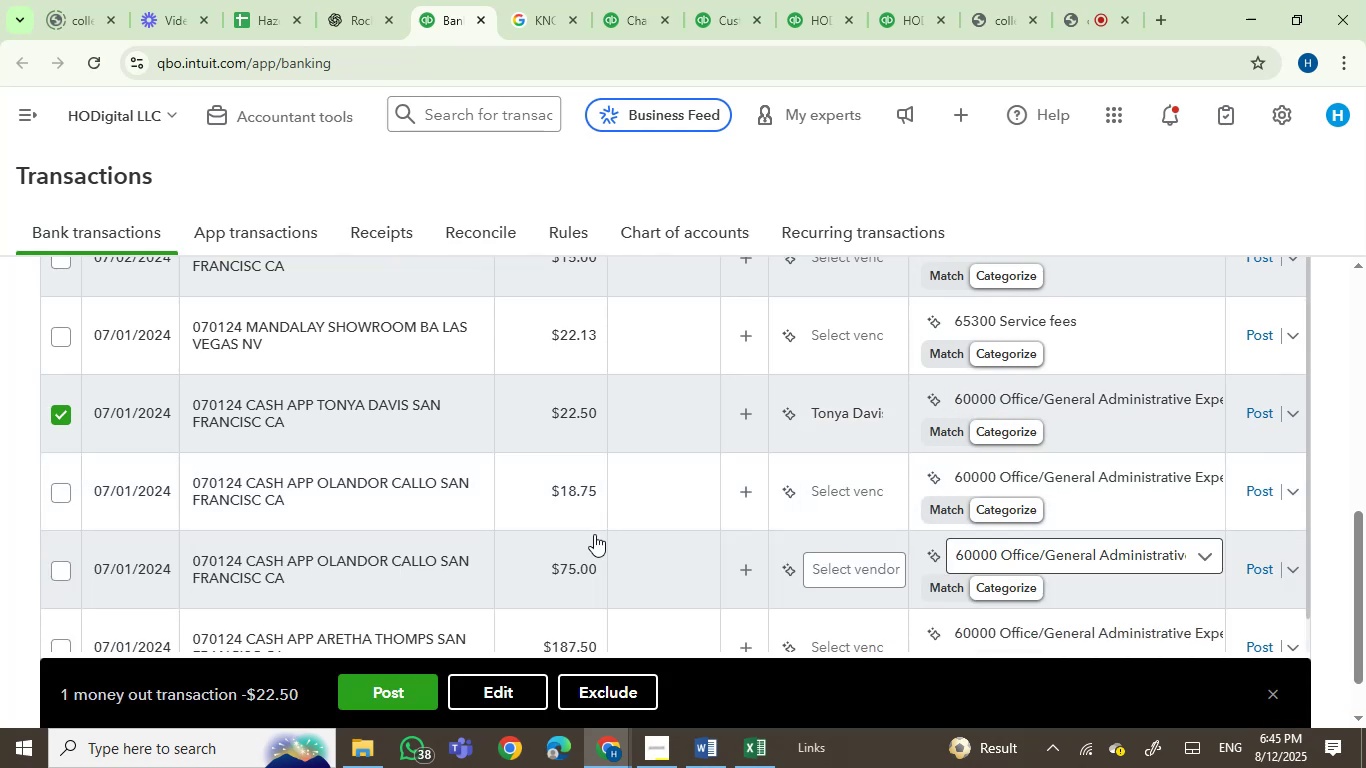 
scroll: coordinate [764, 570], scroll_direction: down, amount: 6.0
 